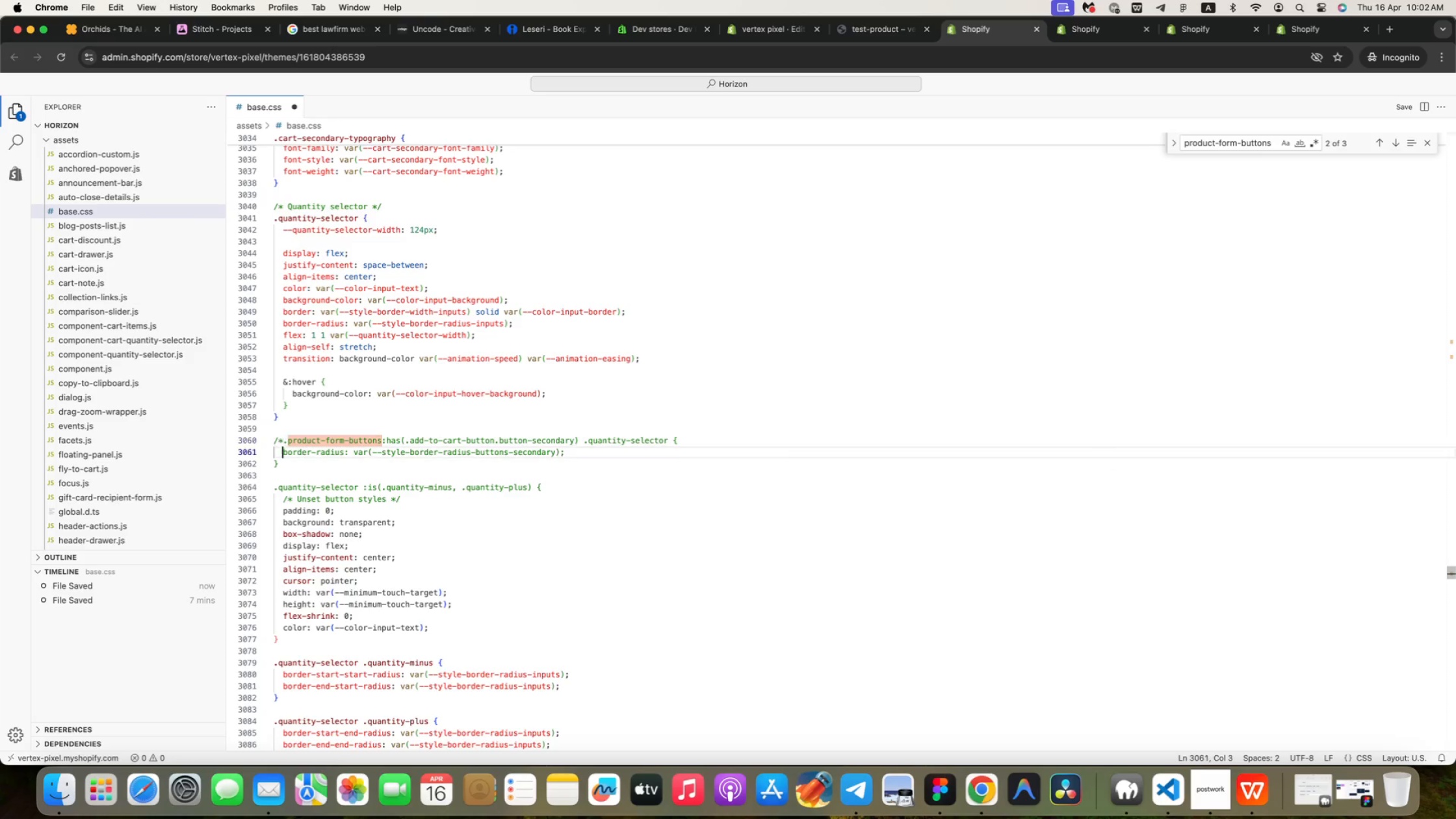 
key(ArrowDown)
 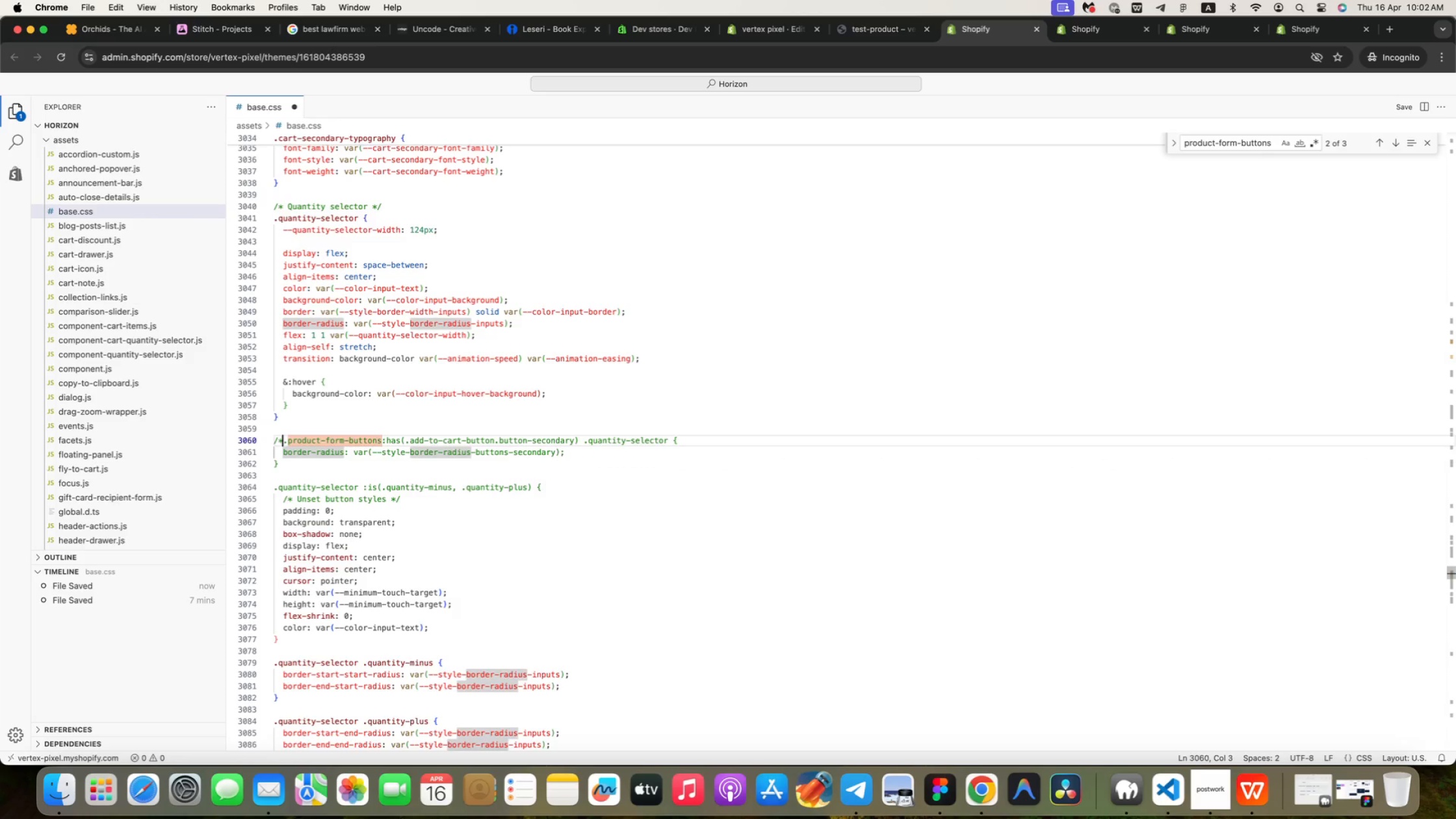 
key(ArrowUp)
 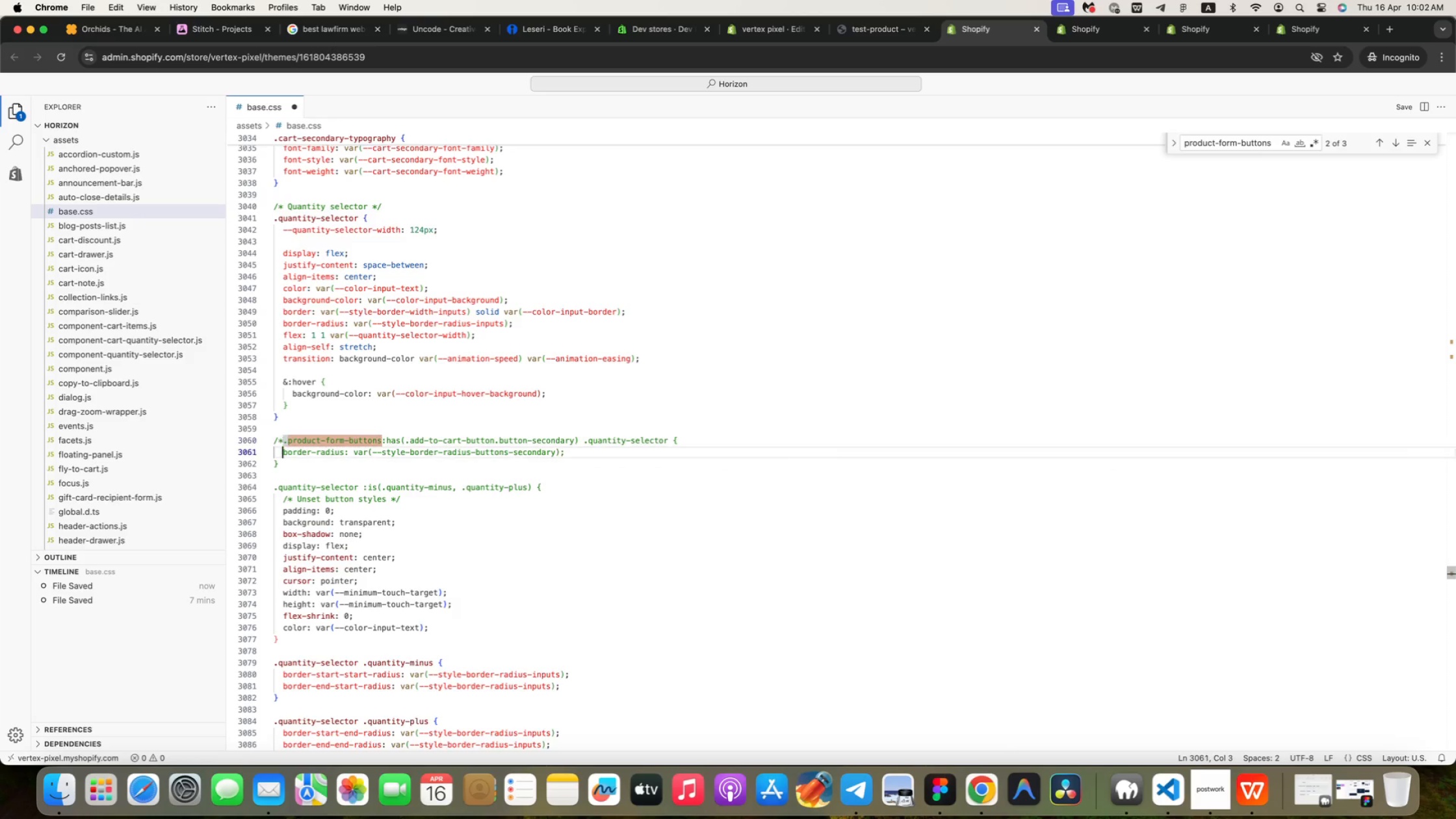 
key(ArrowDown)
 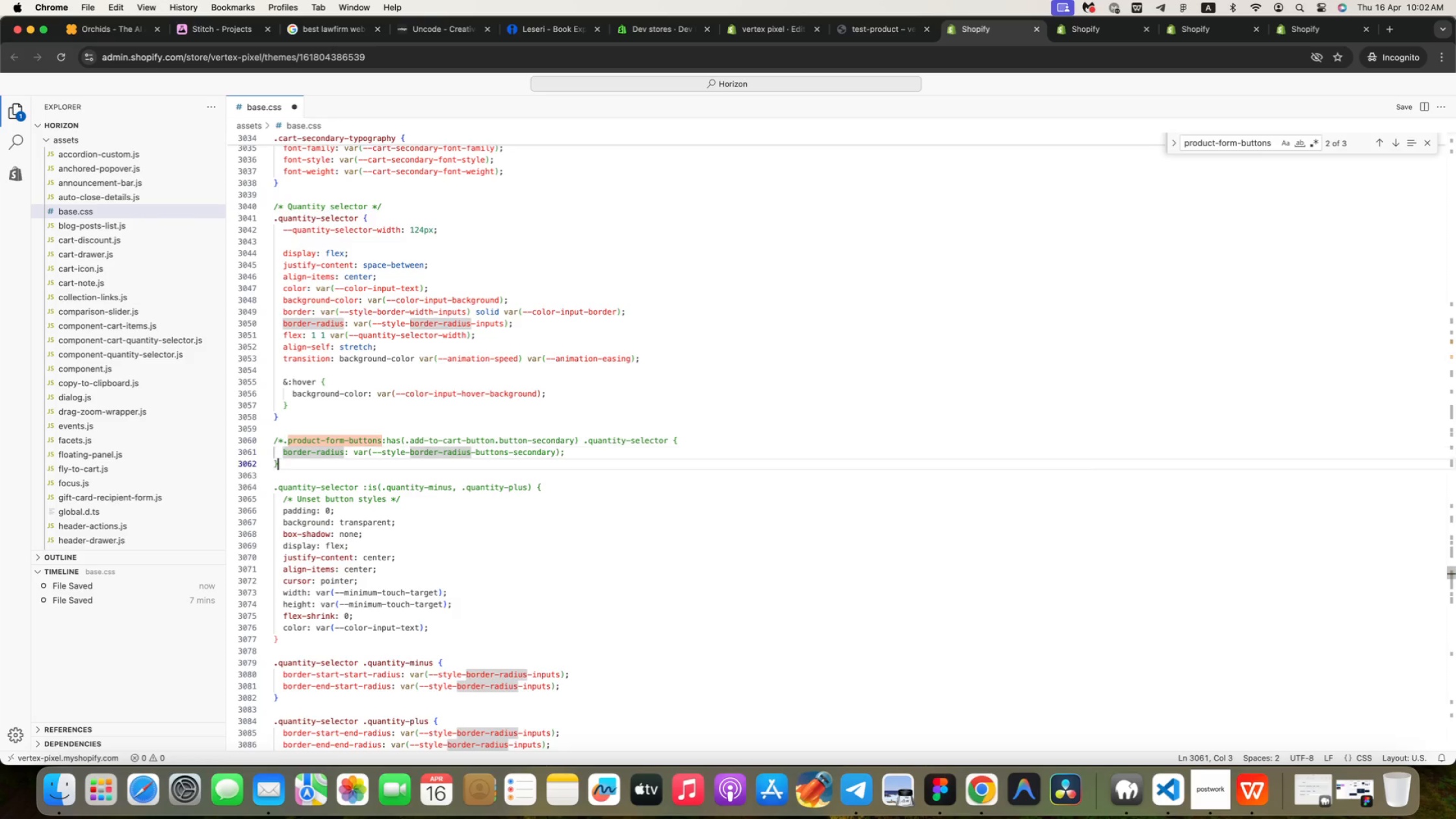 
key(ArrowDown)
 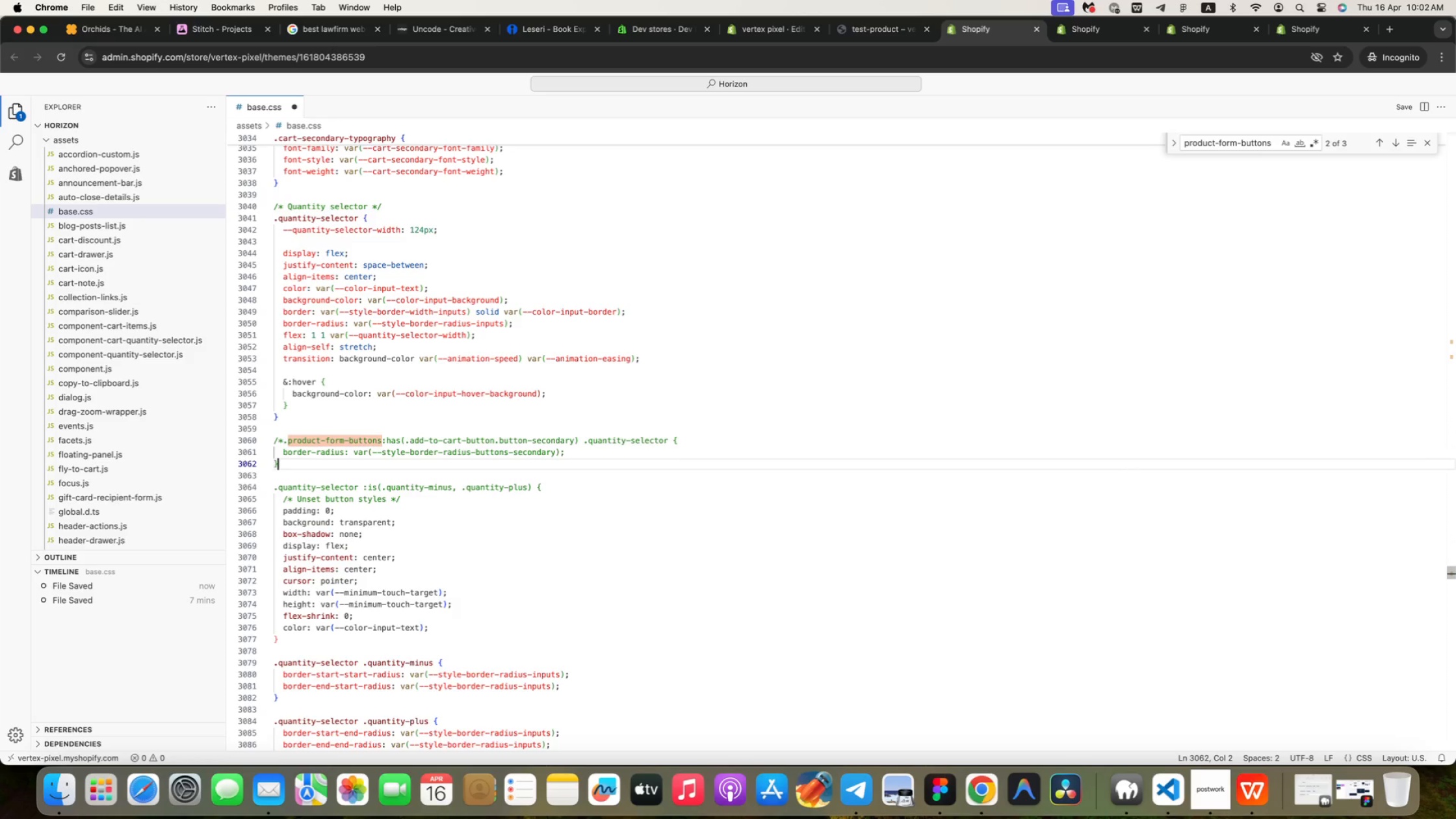 
key(Shift+8)
 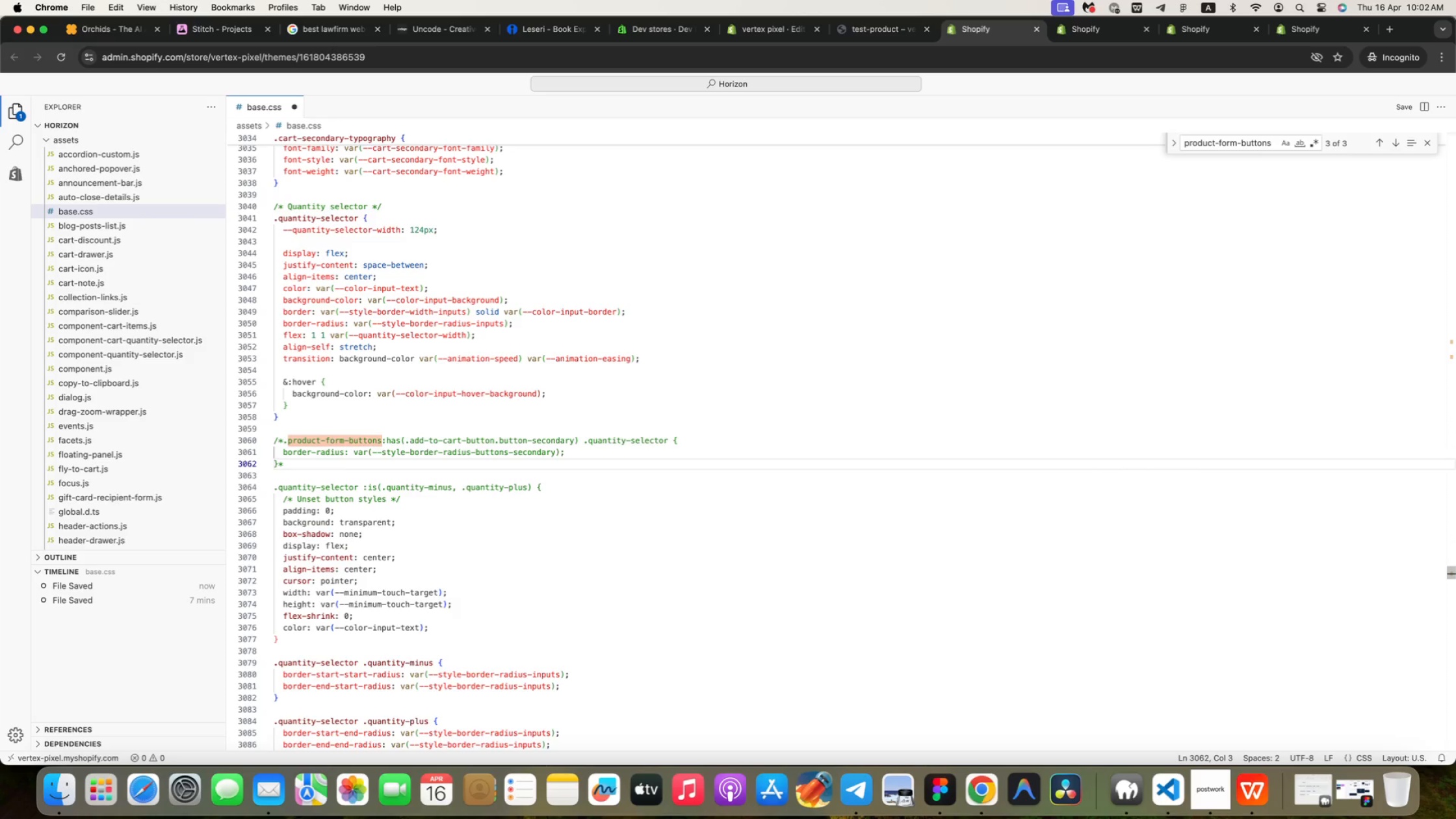 
key(Slash)
 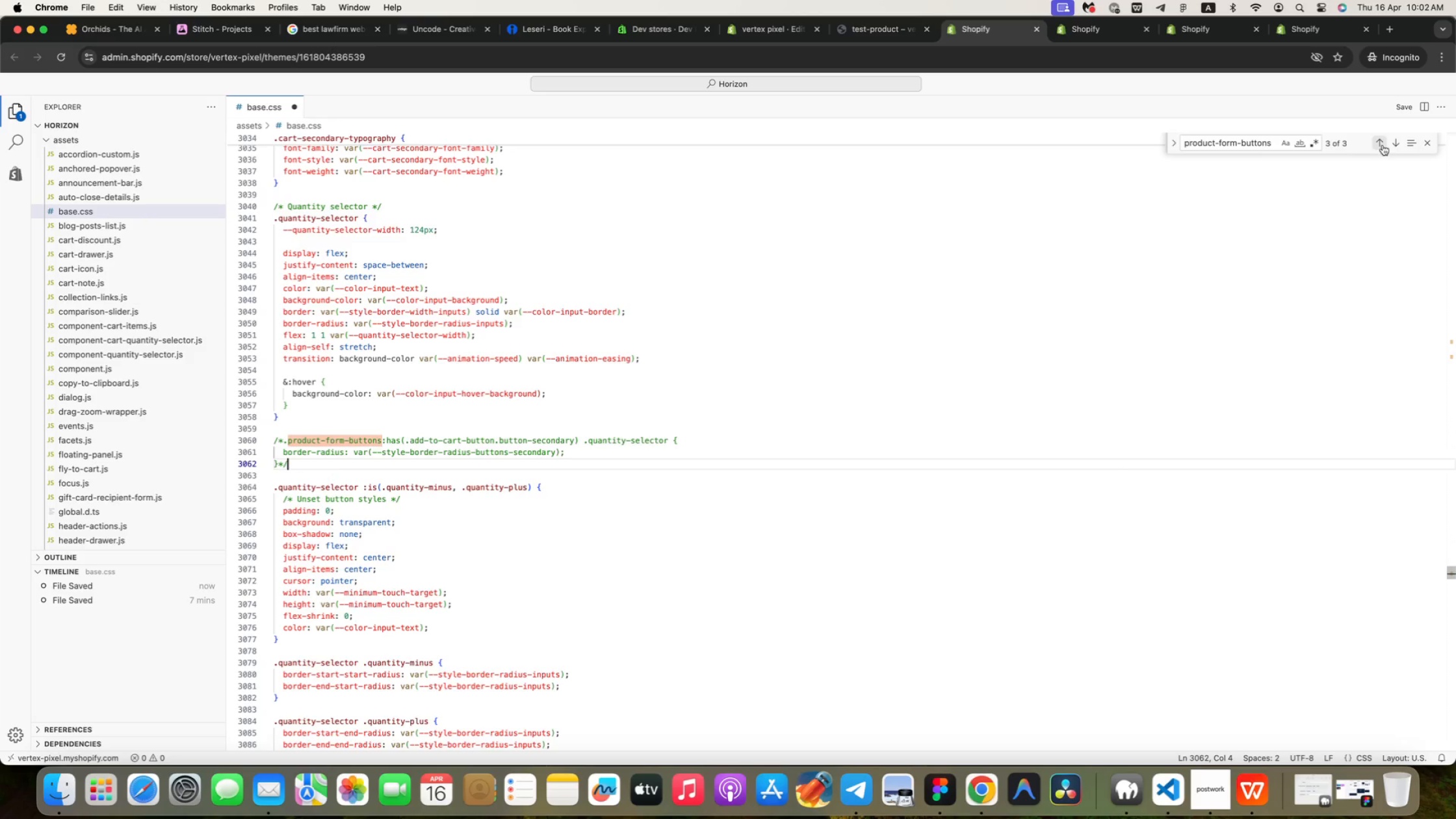 
left_click([1397, 143])
 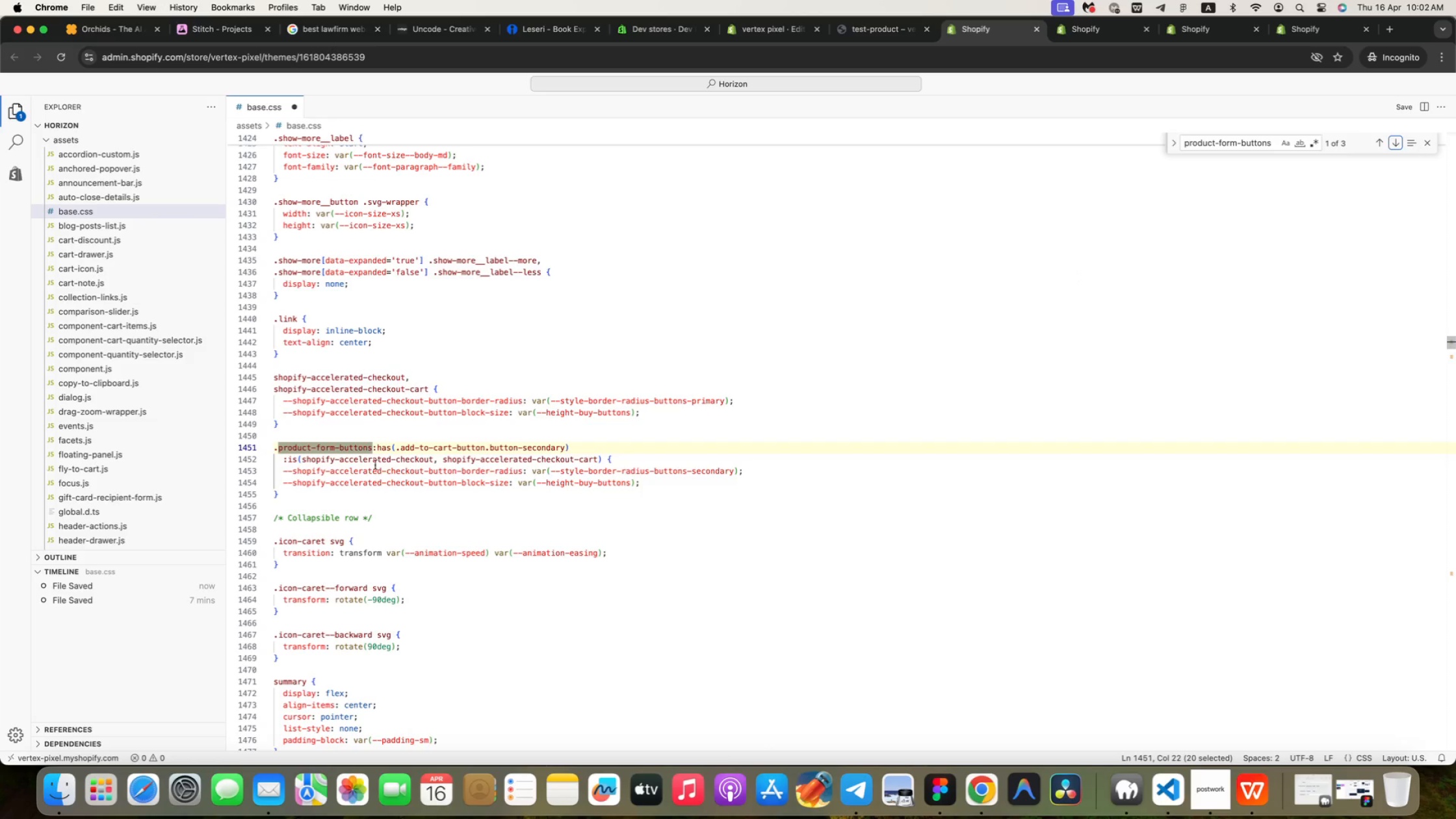 
left_click([276, 450])
 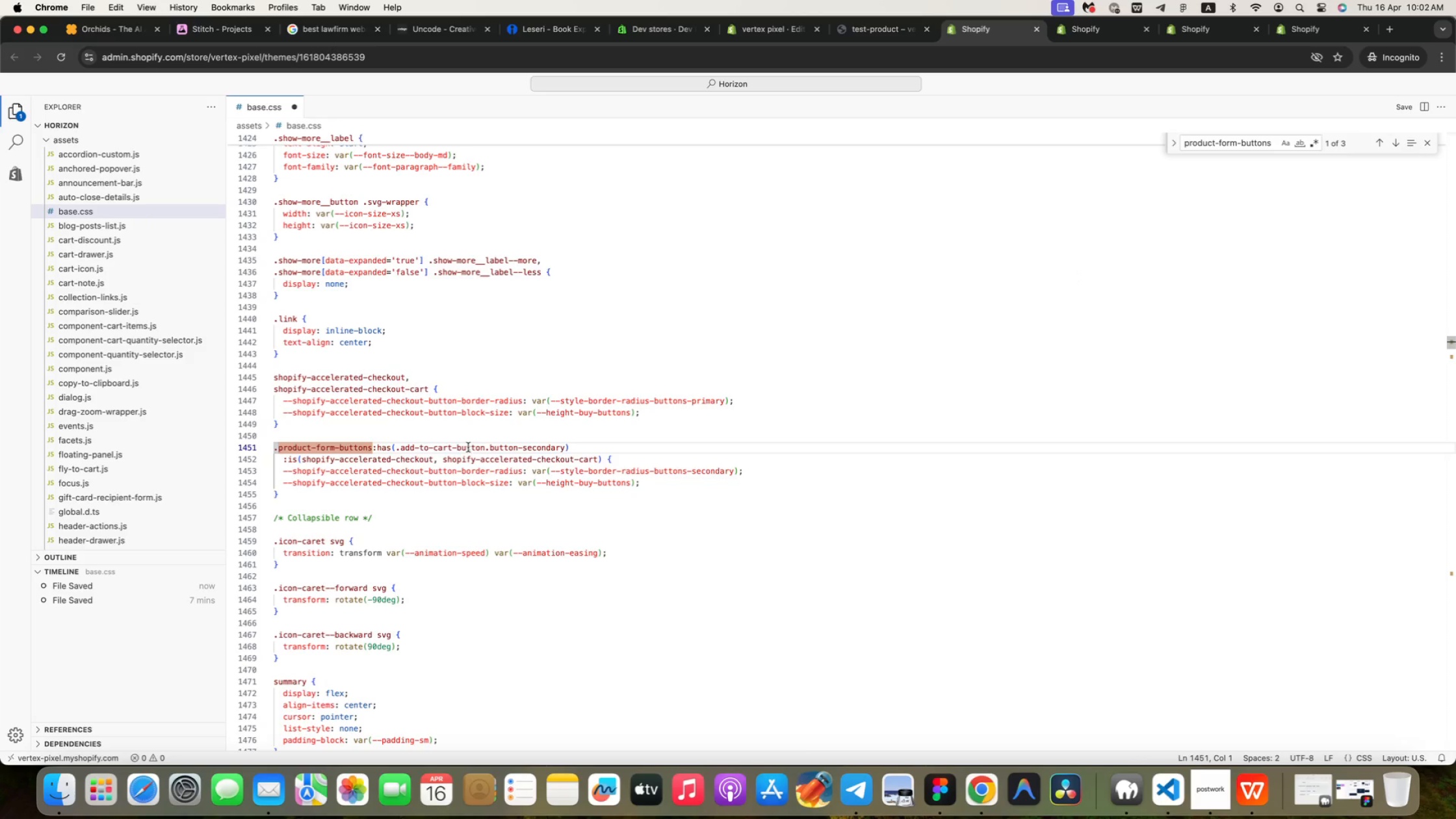 
key(Slash)
 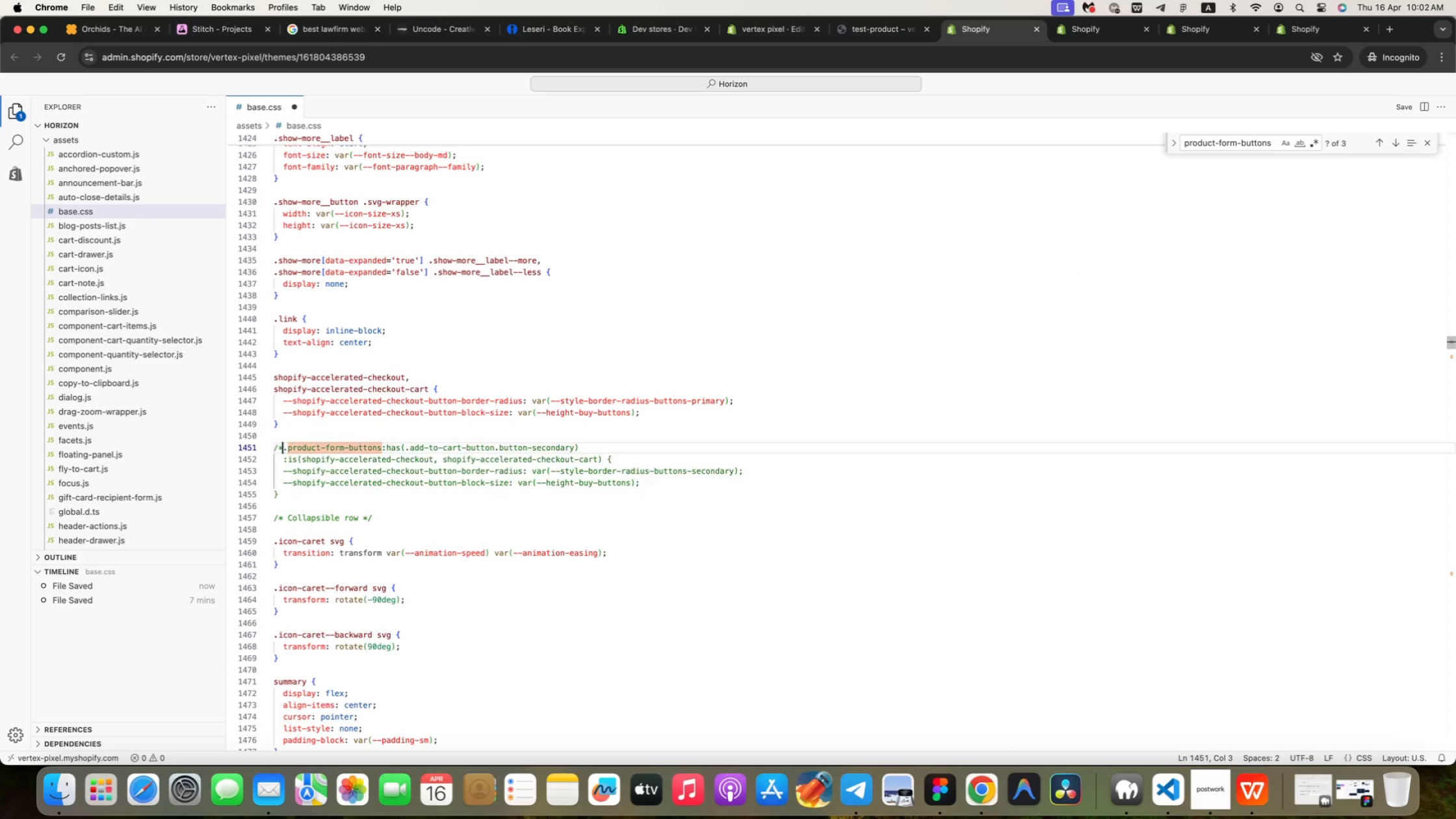 
key(Shift+8)
 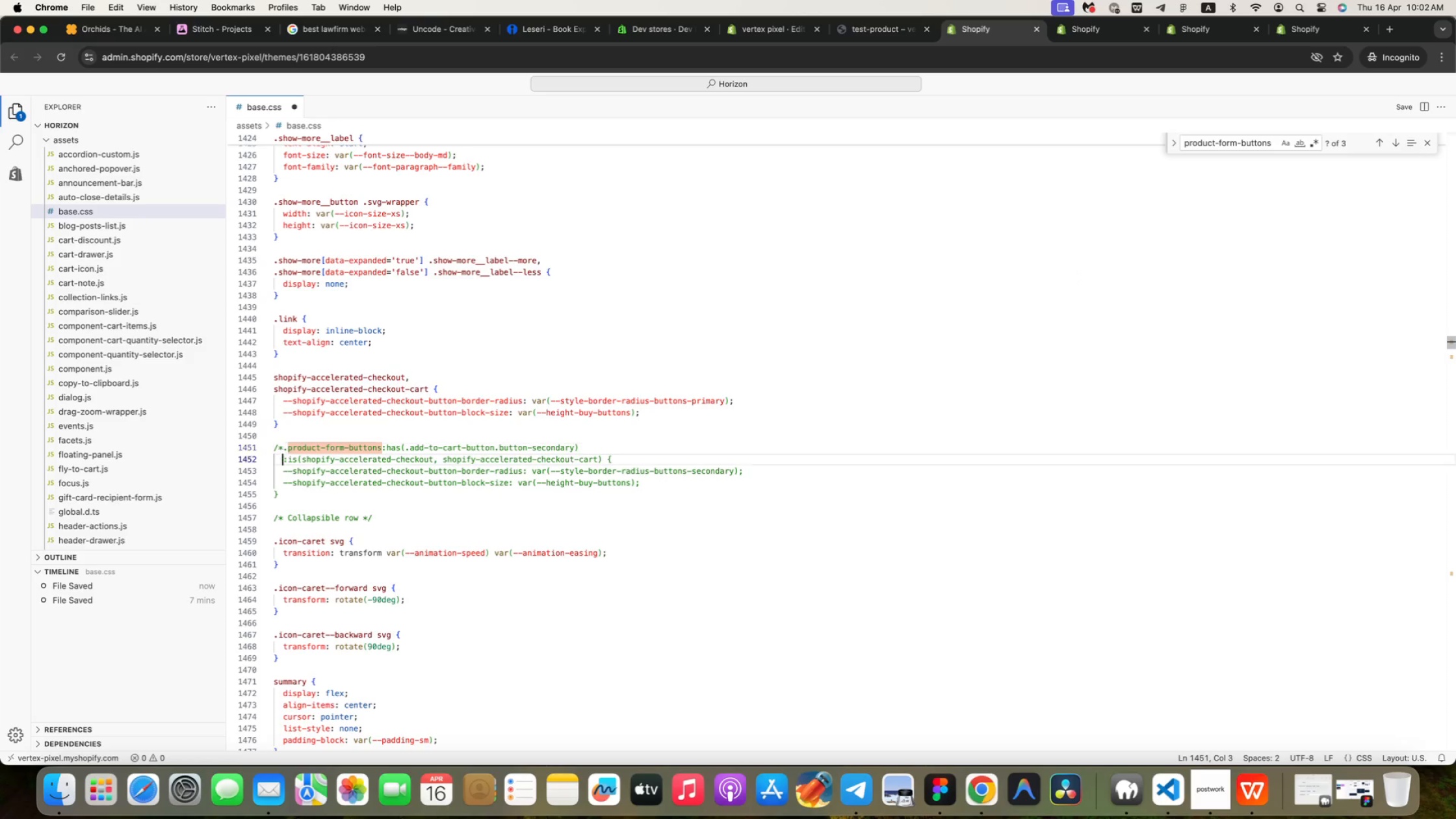 
key(ArrowDown)
 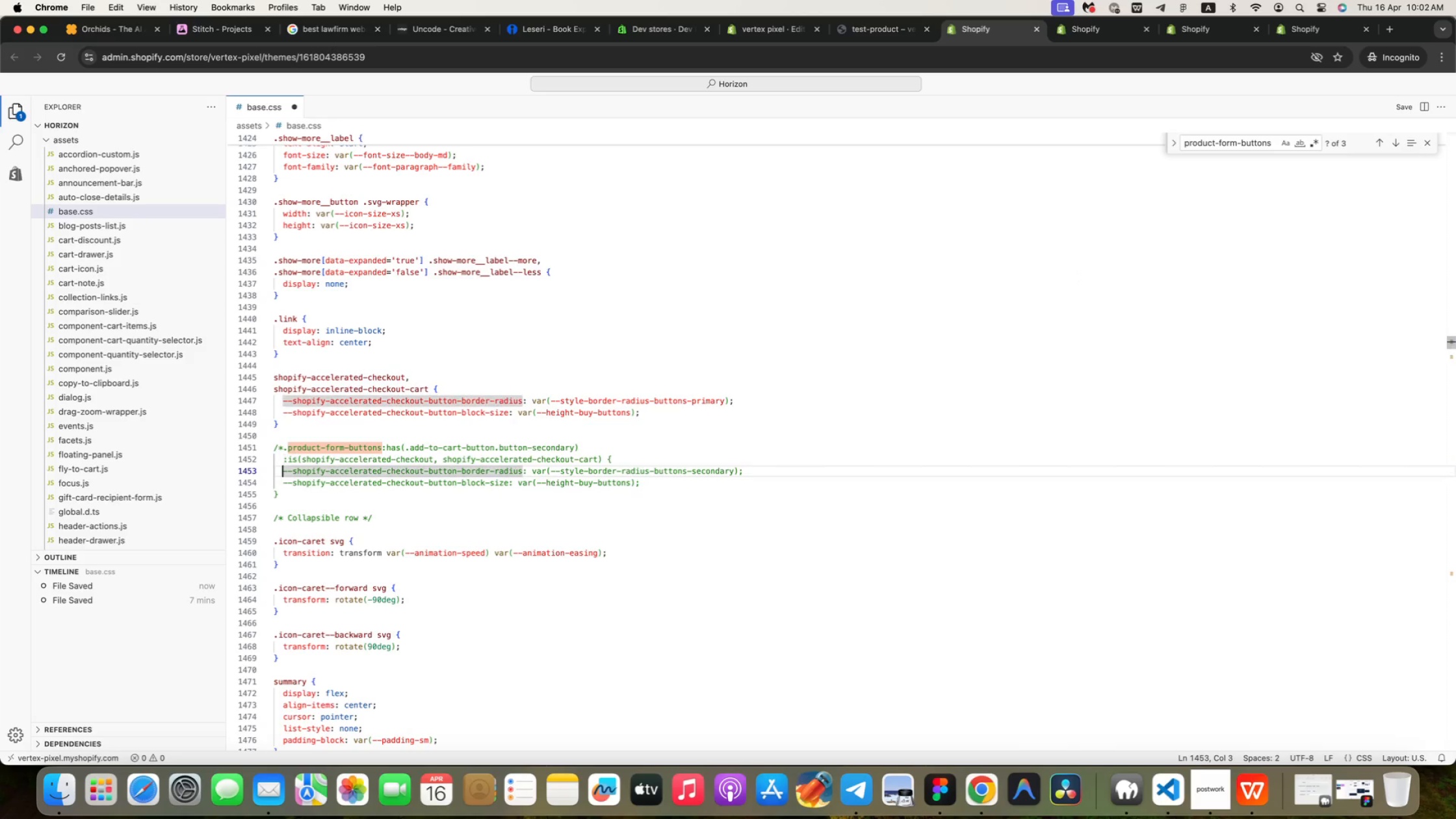 
key(ArrowDown)
 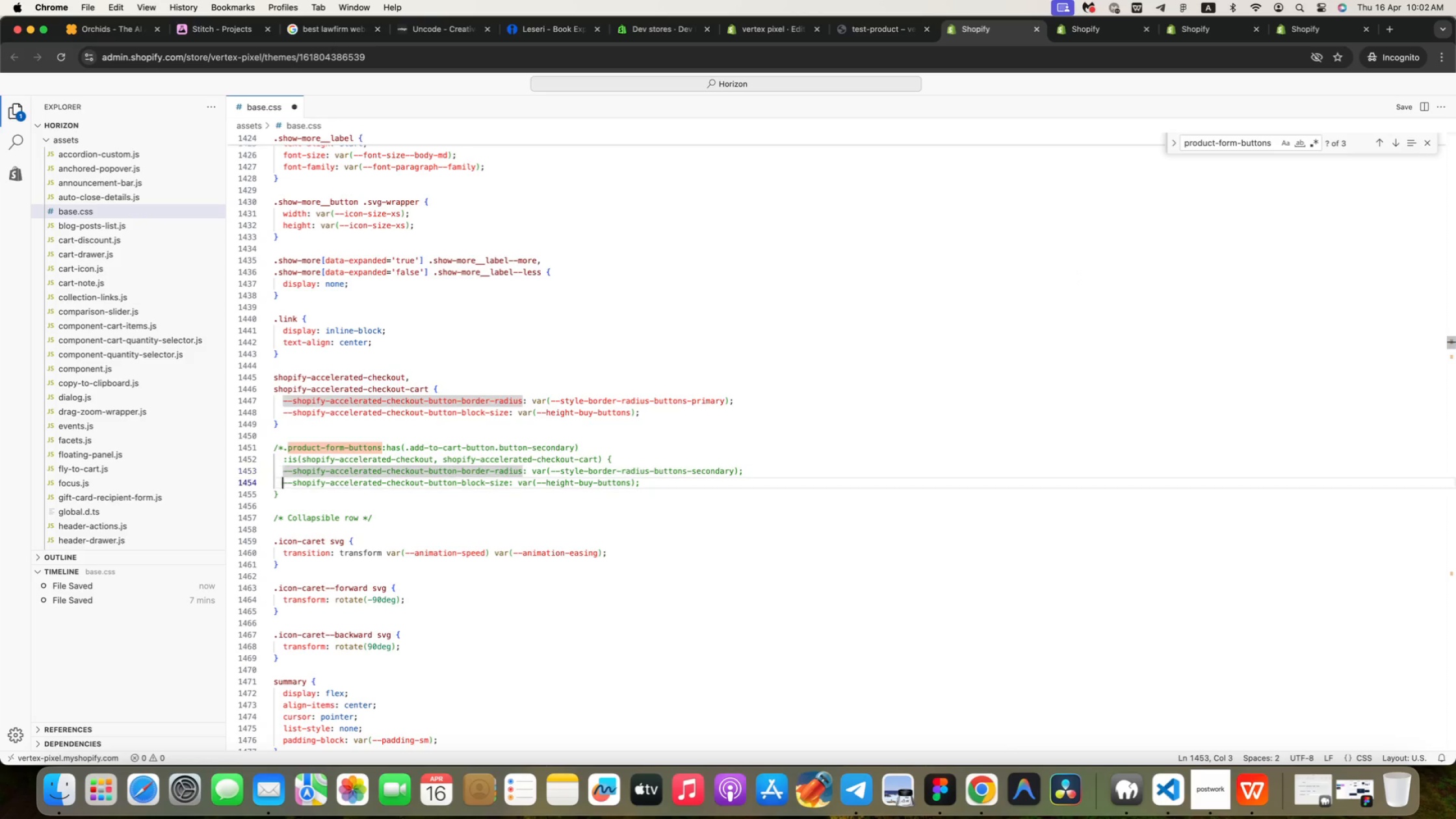 
key(ArrowDown)
 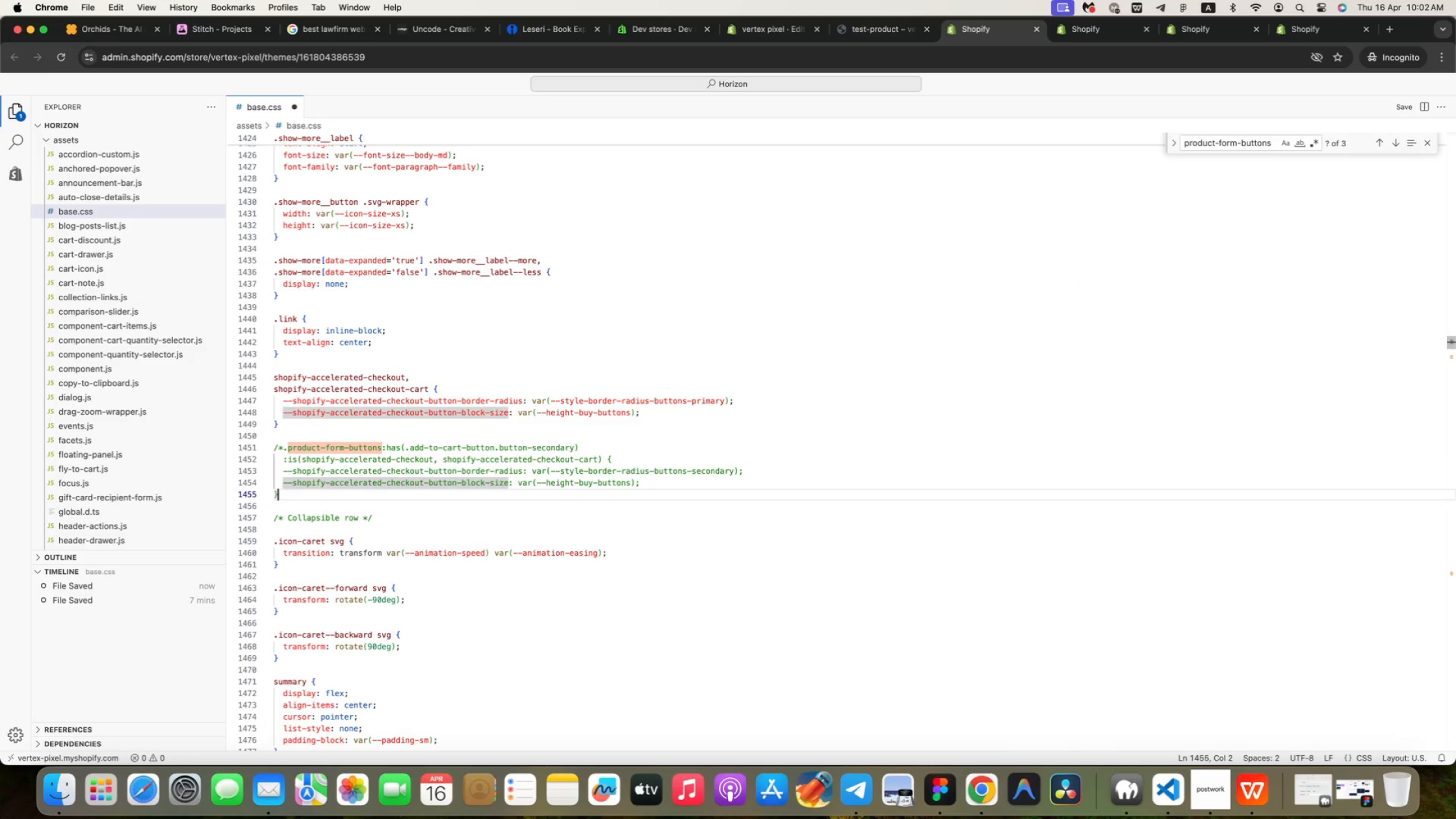 
key(ArrowDown)
 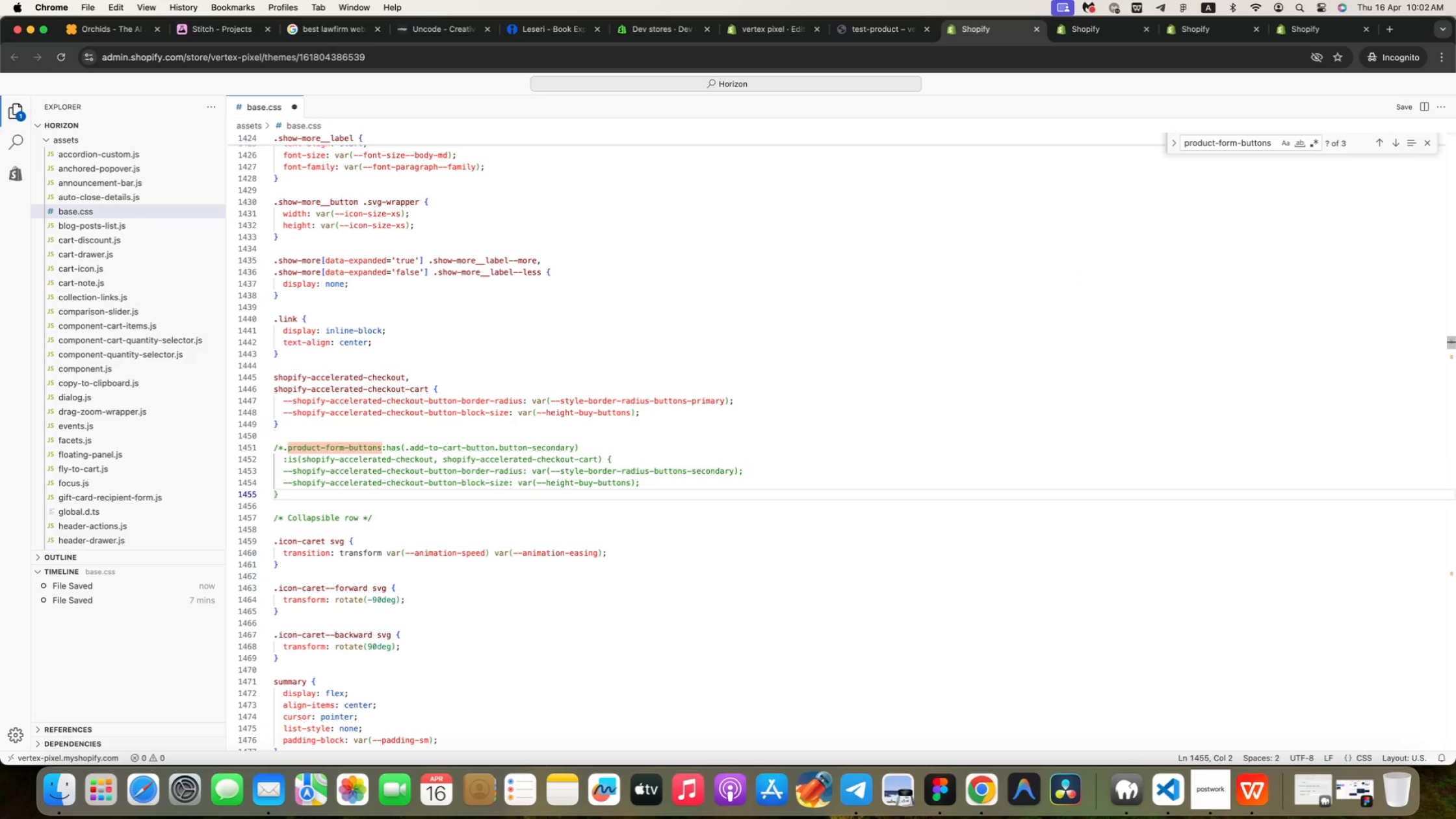 
key(Shift+8)
 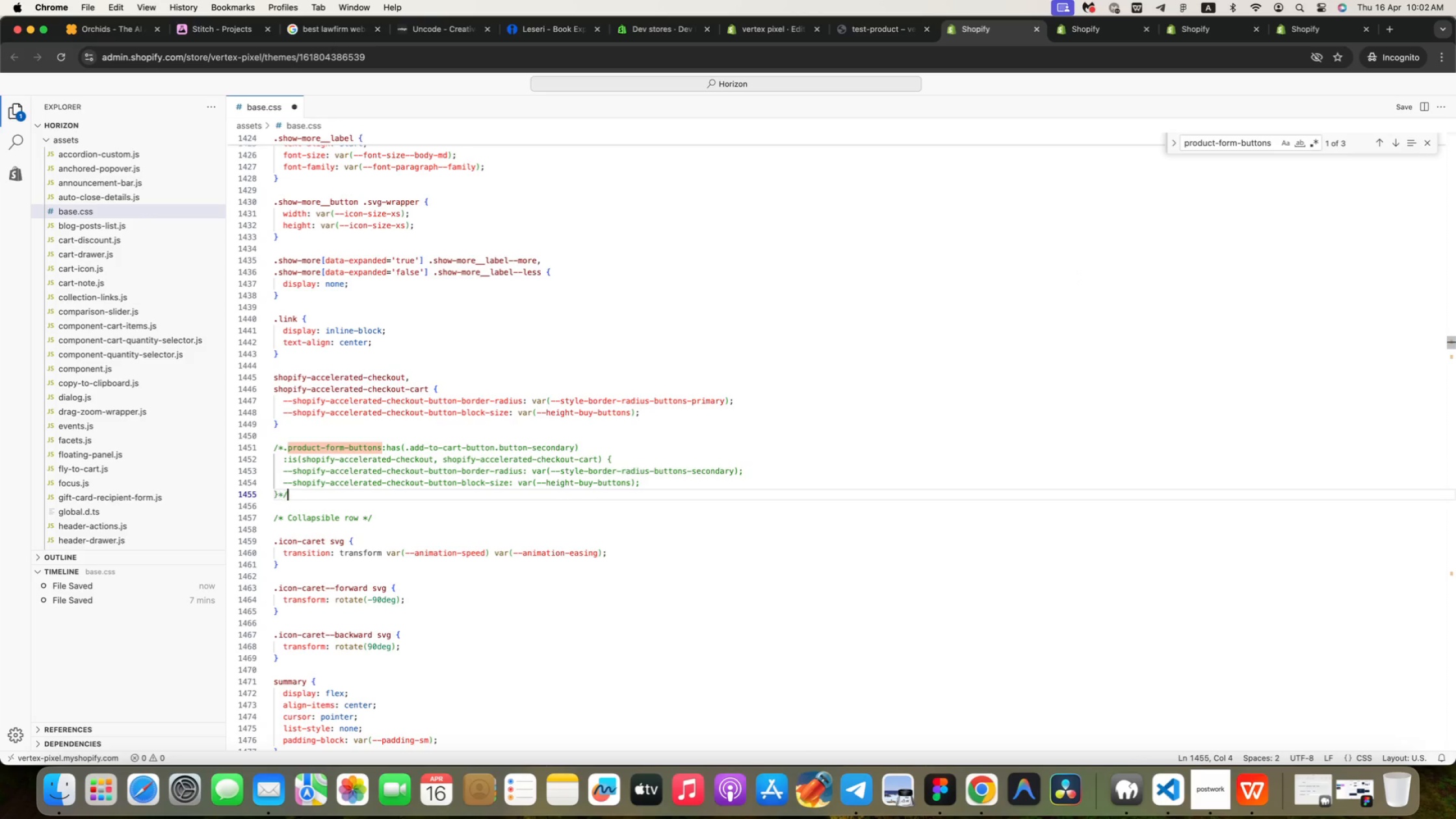 
key(Slash)
 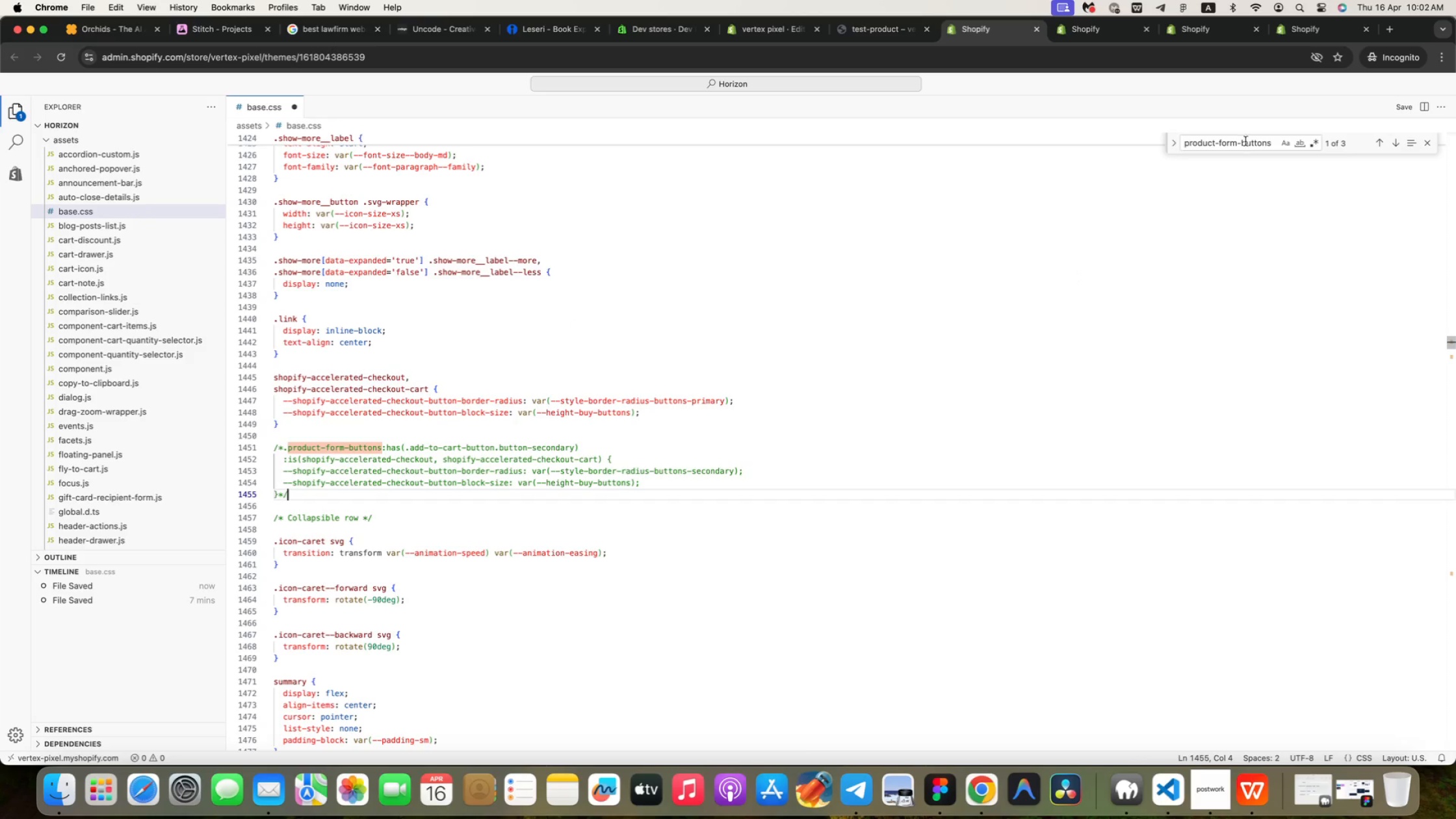 
left_click([1406, 110])
 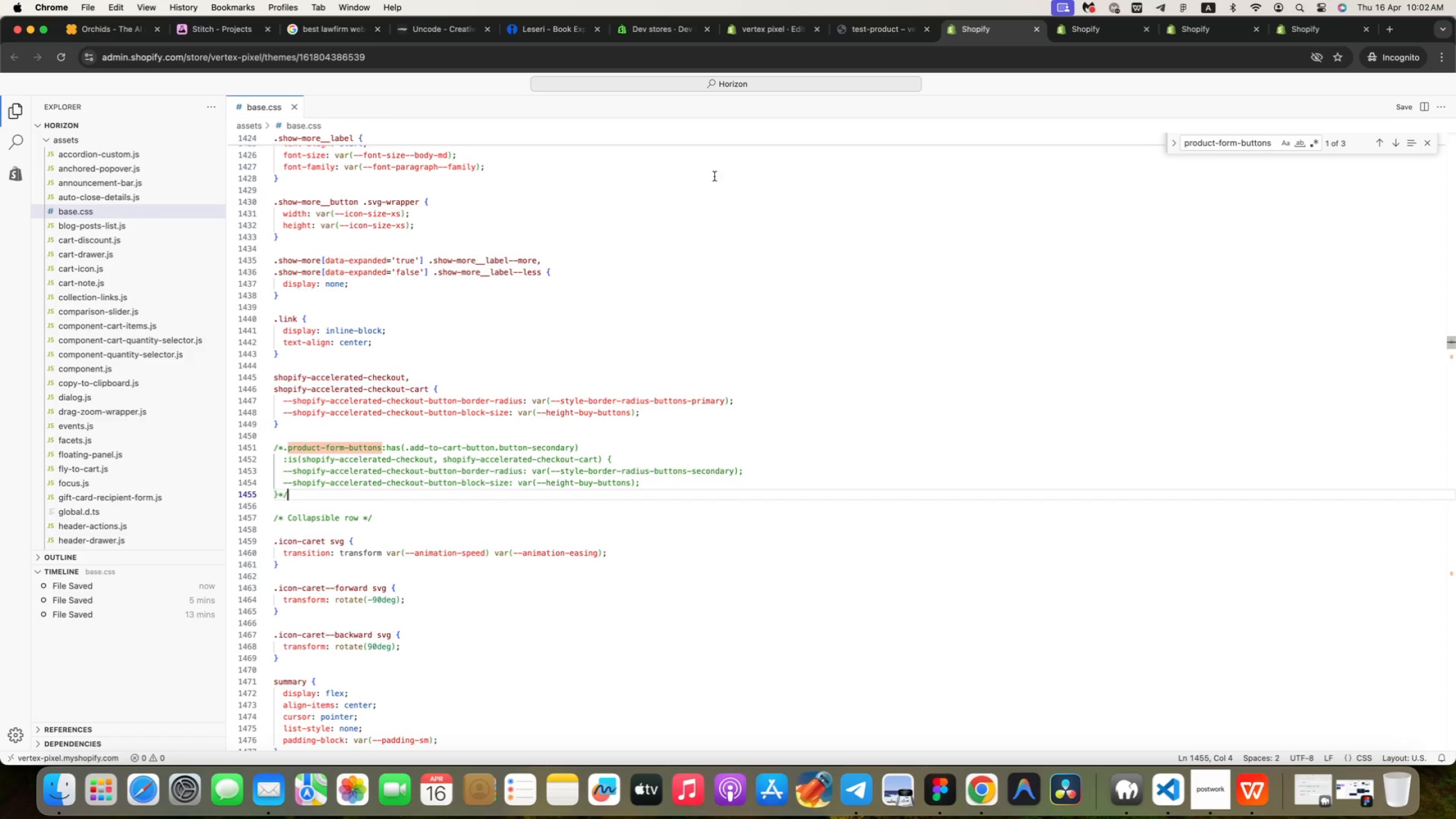 
left_click([883, 26])
 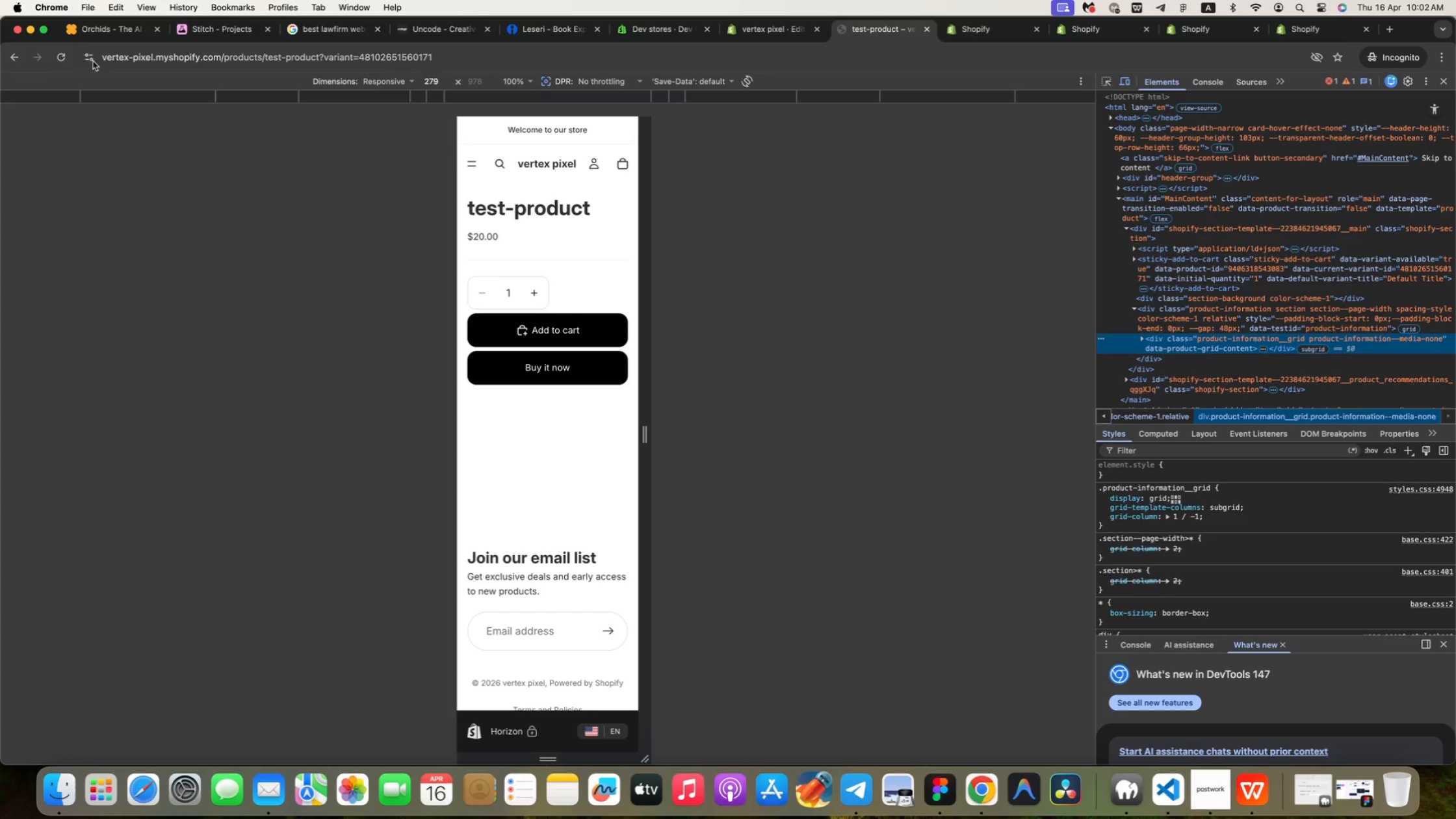 
left_click([57, 57])
 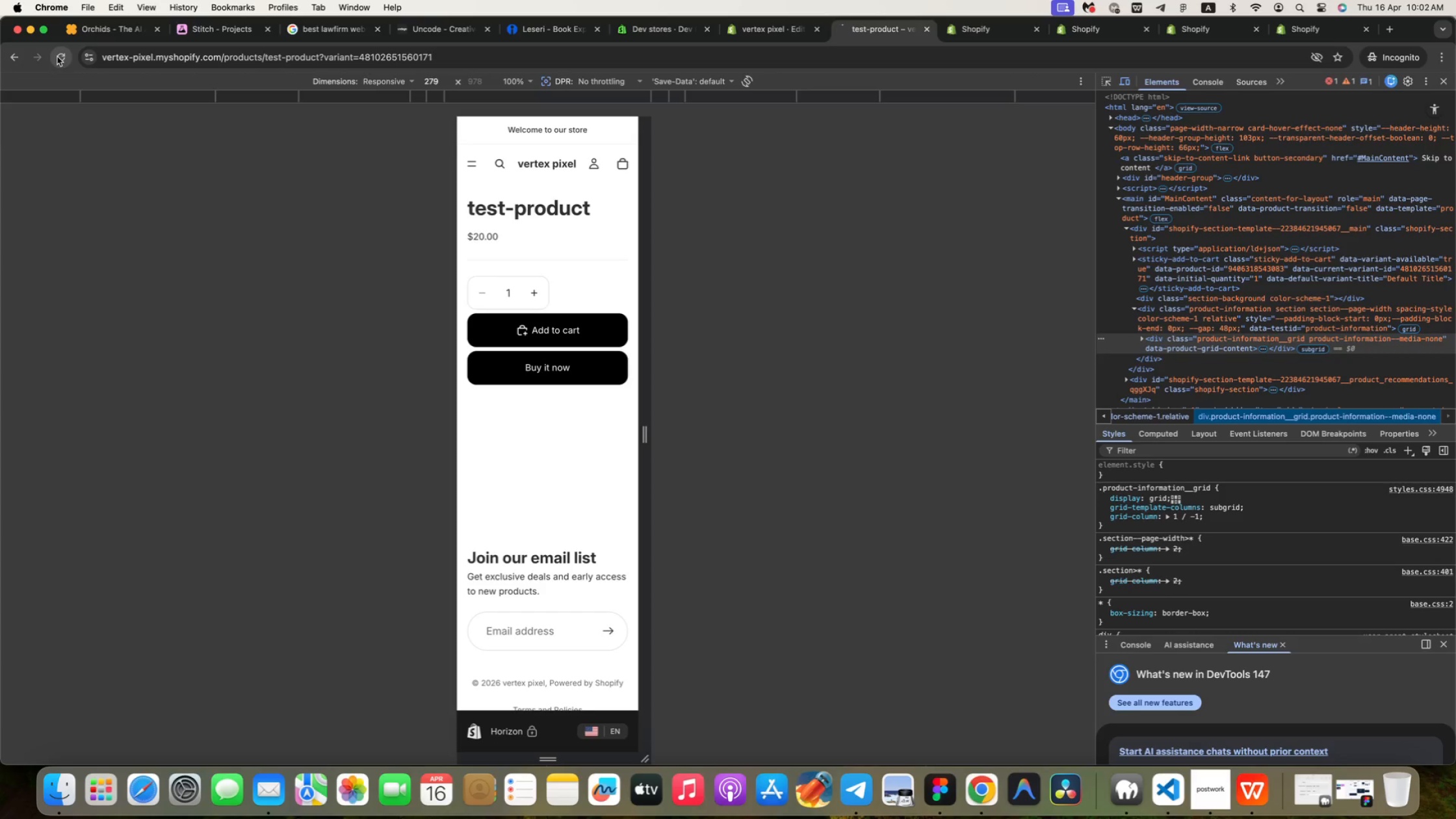 
left_click_drag(start_coordinate=[647, 339], to_coordinate=[660, 334])
 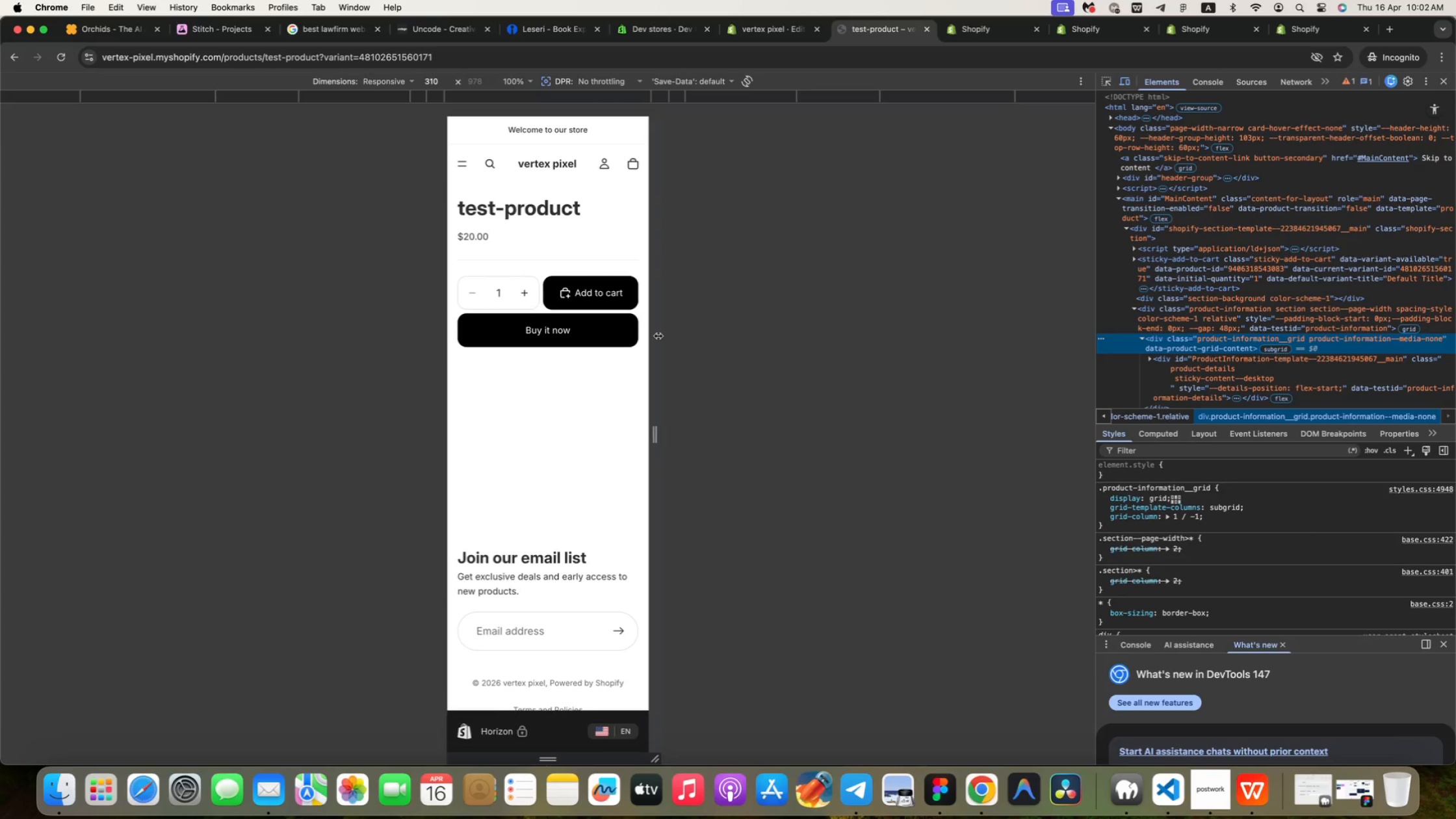 
wait(5.25)
 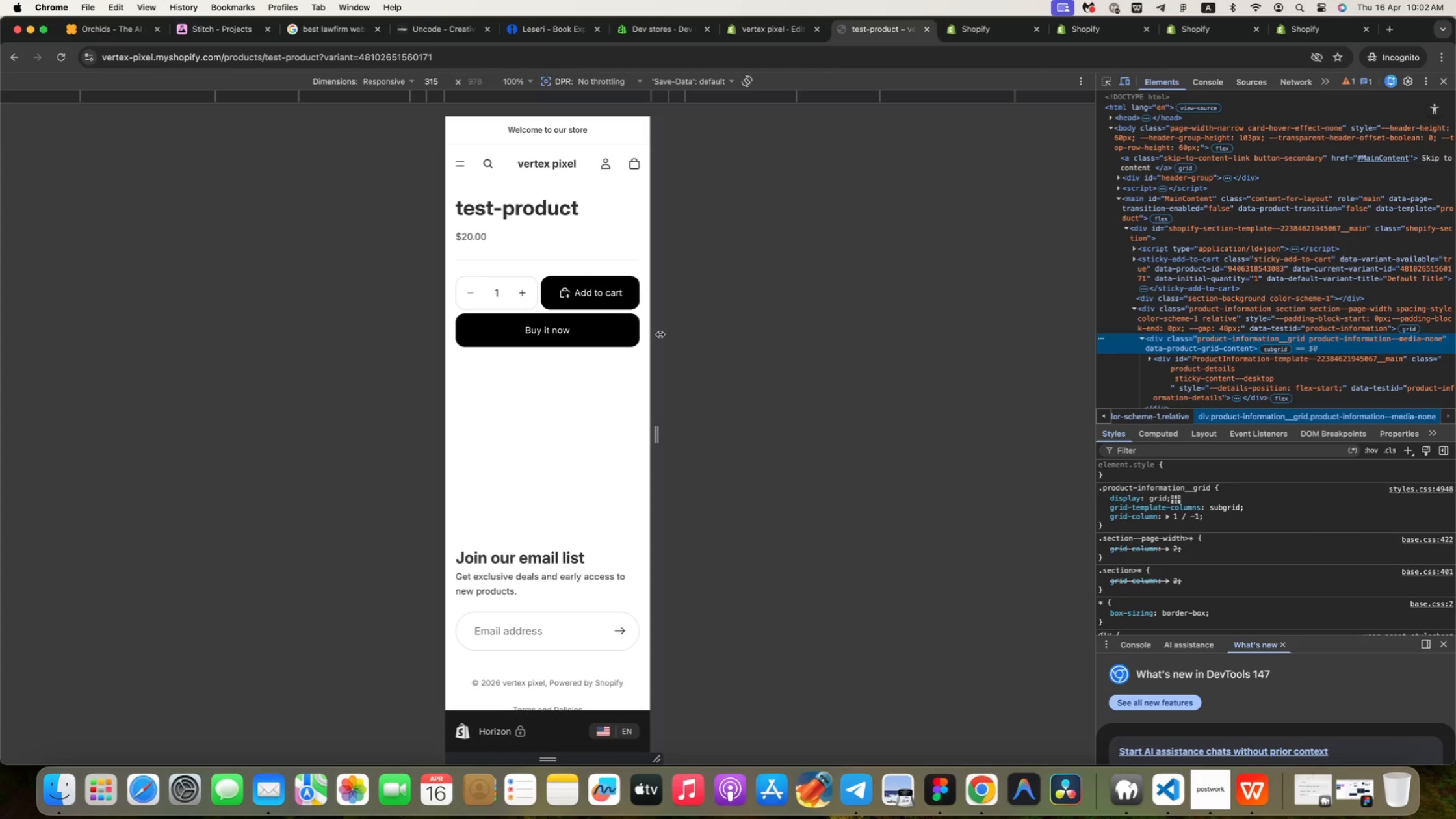 
left_click([477, 84])
 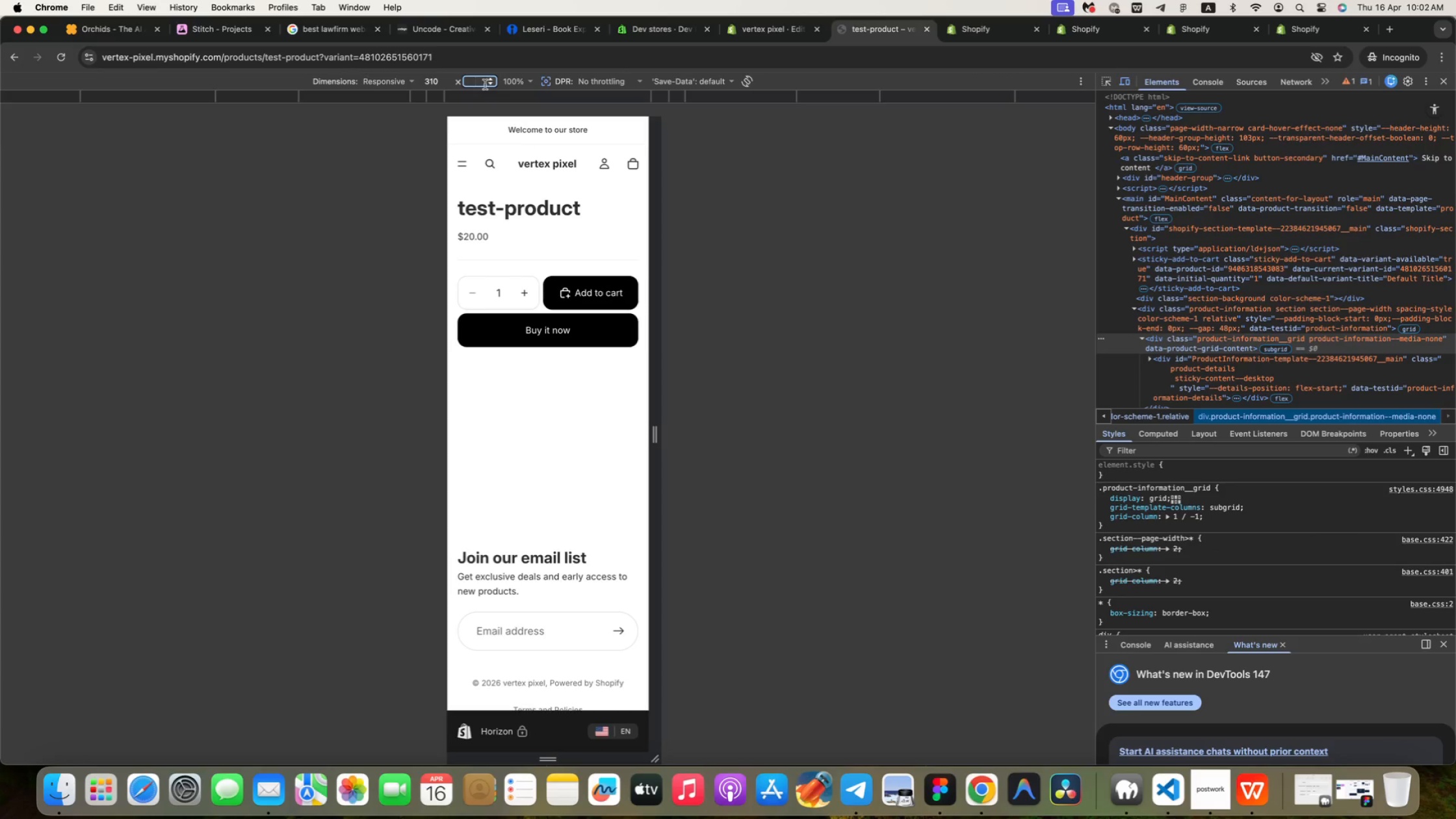 
type(320)
 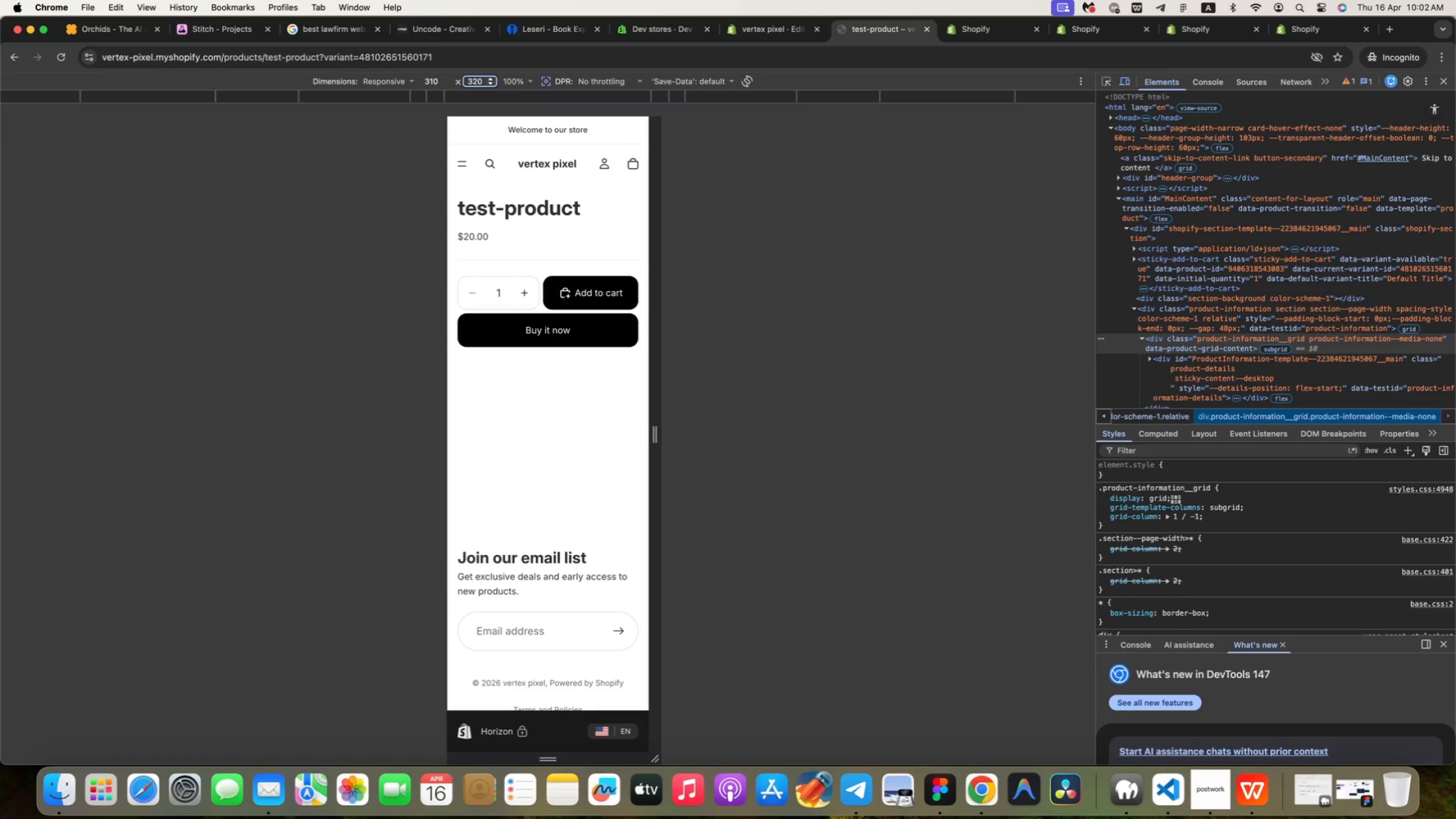 
key(Enter)
 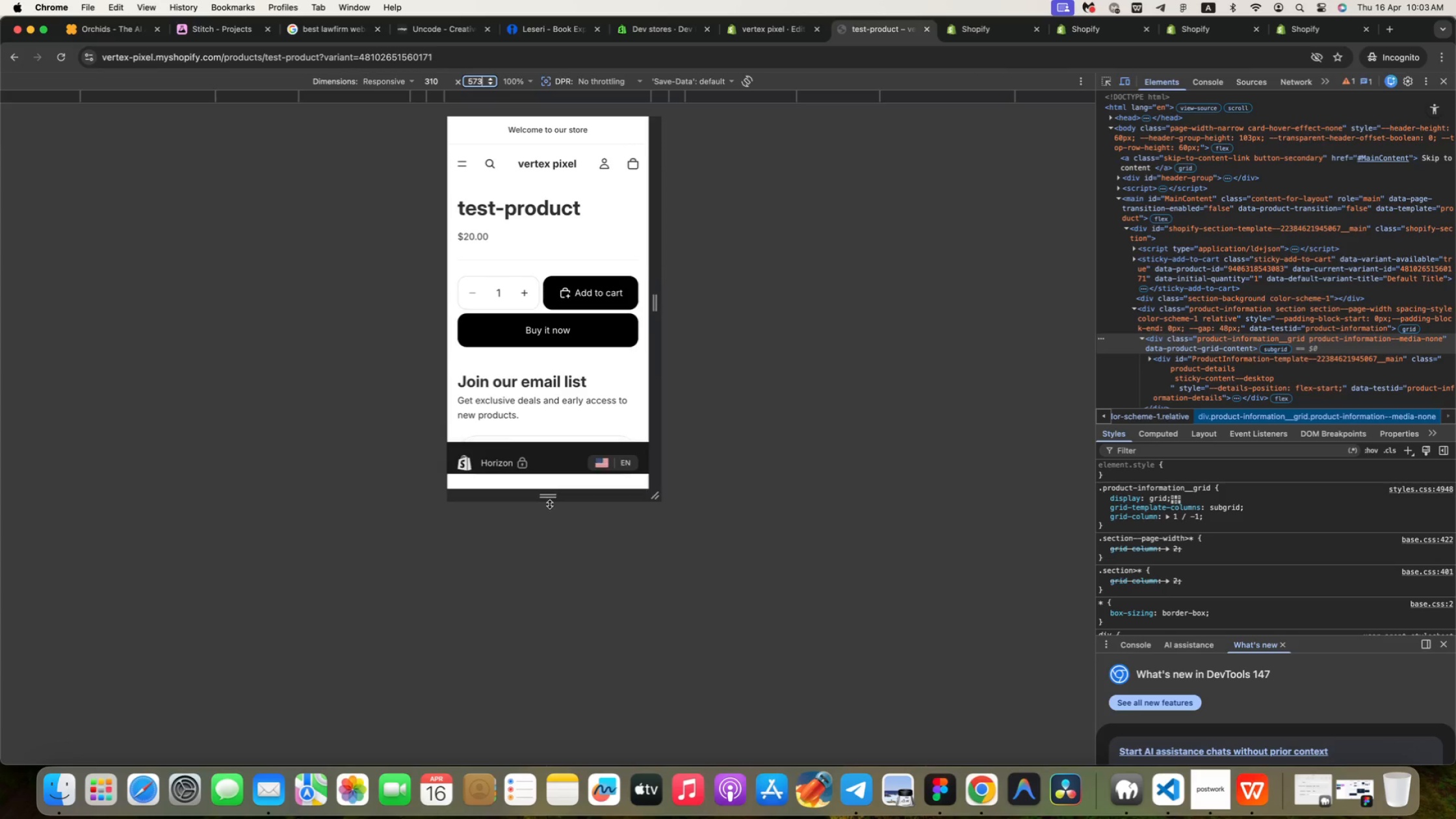 
left_click_drag(start_coordinate=[545, 335], to_coordinate=[559, 707])
 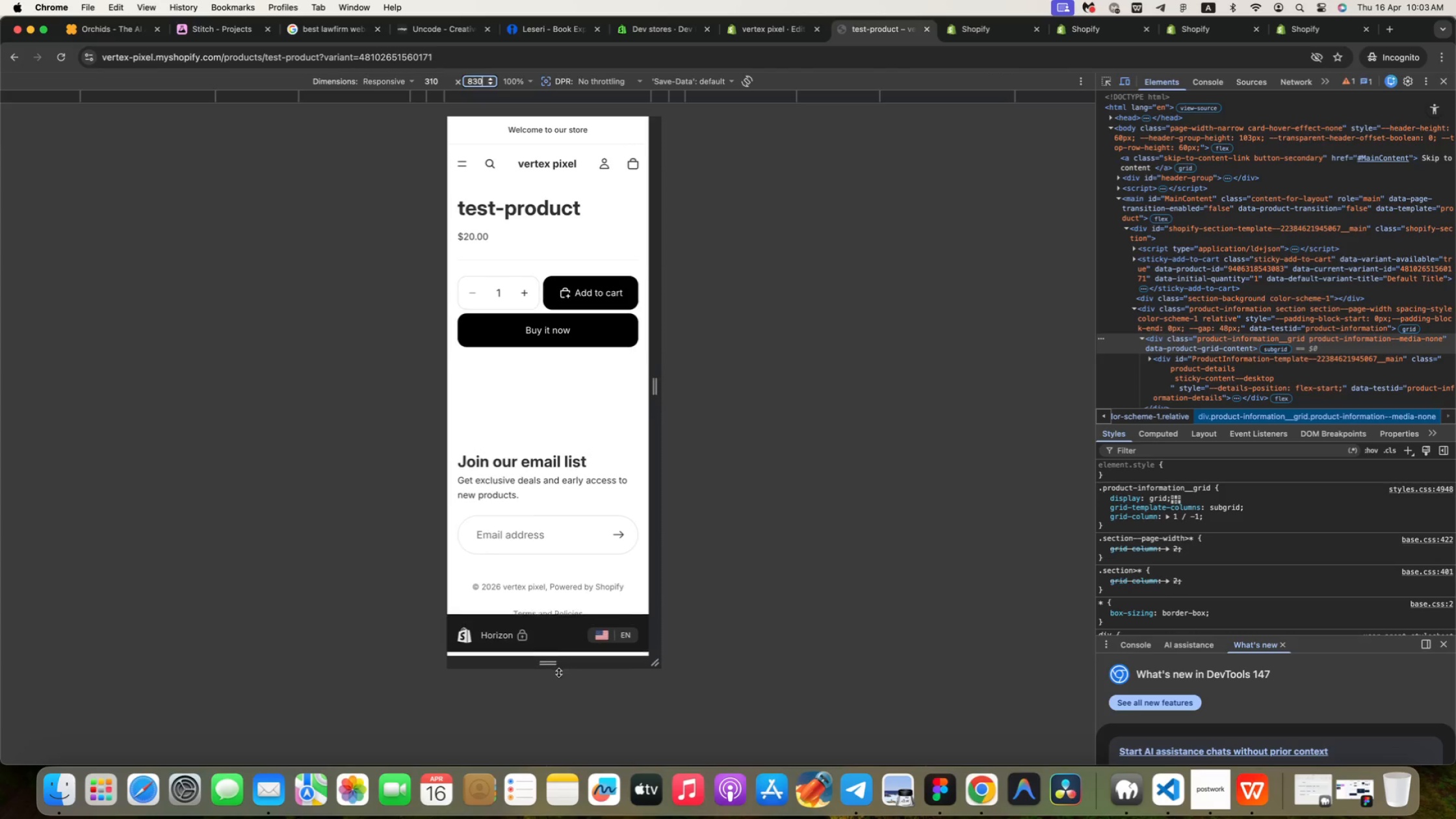 
key(Meta+Z)
 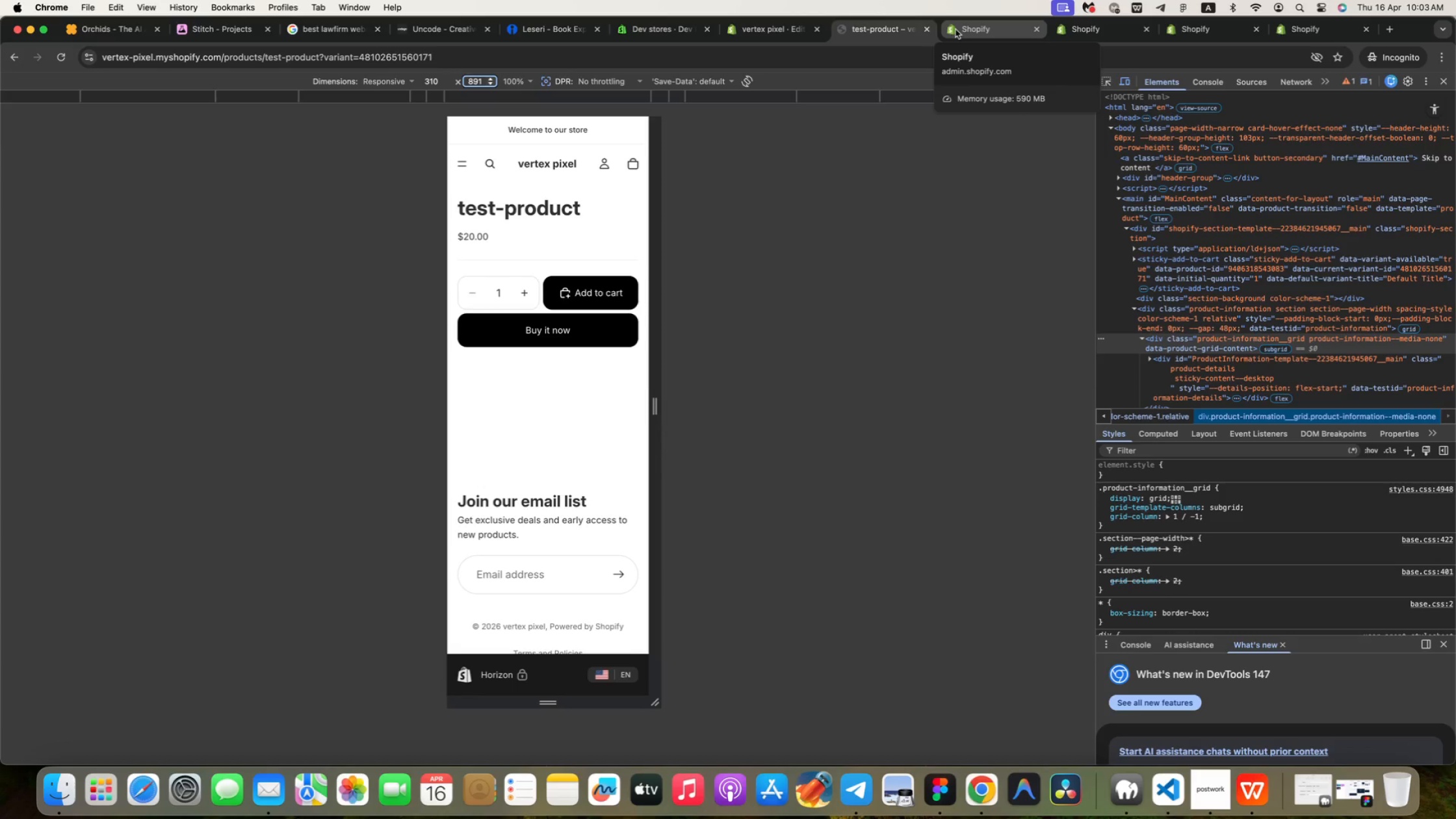 
wait(55.37)
 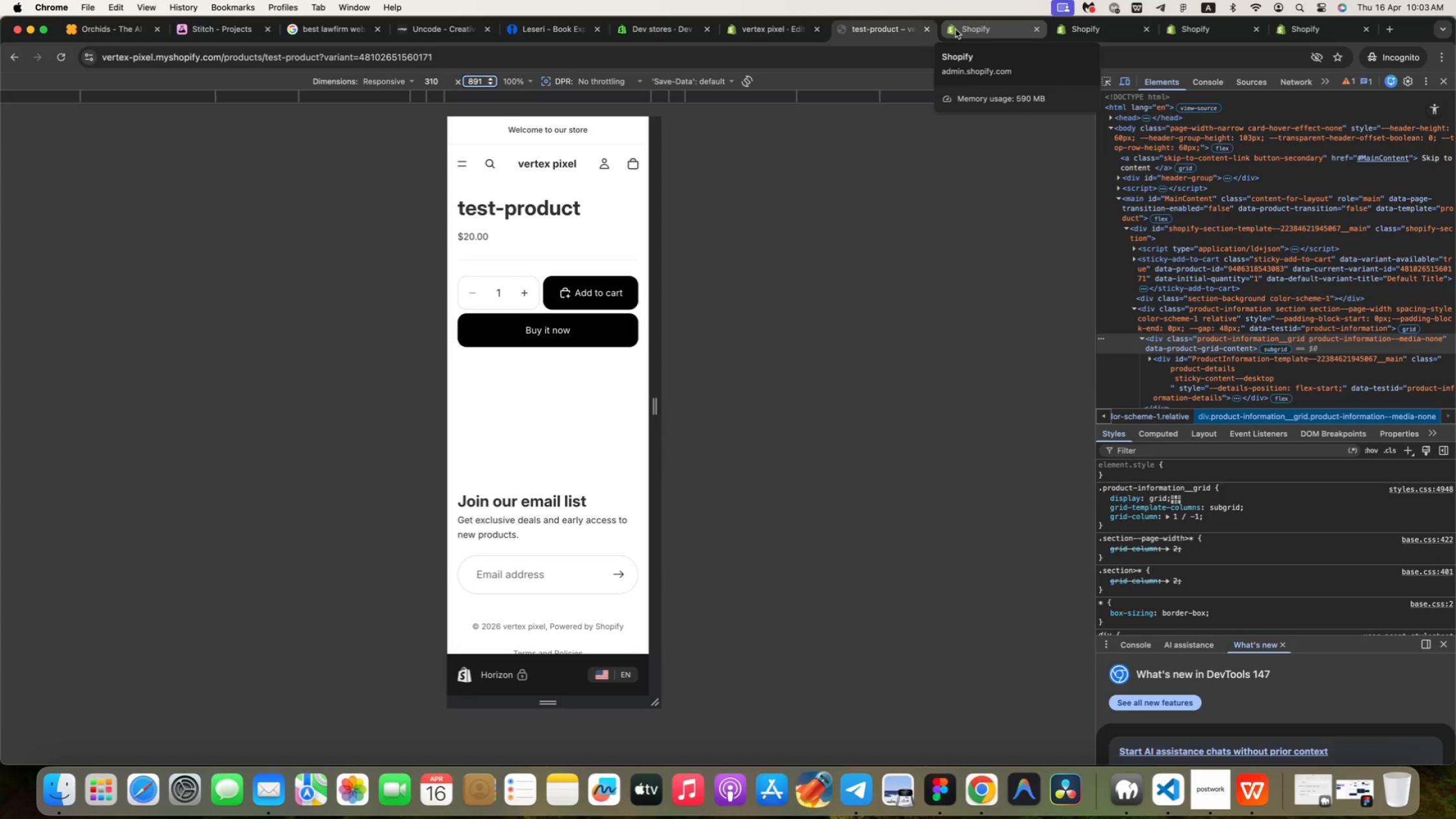 
scroll: coordinate [994, 0], scroll_direction: up, amount: 3.0
 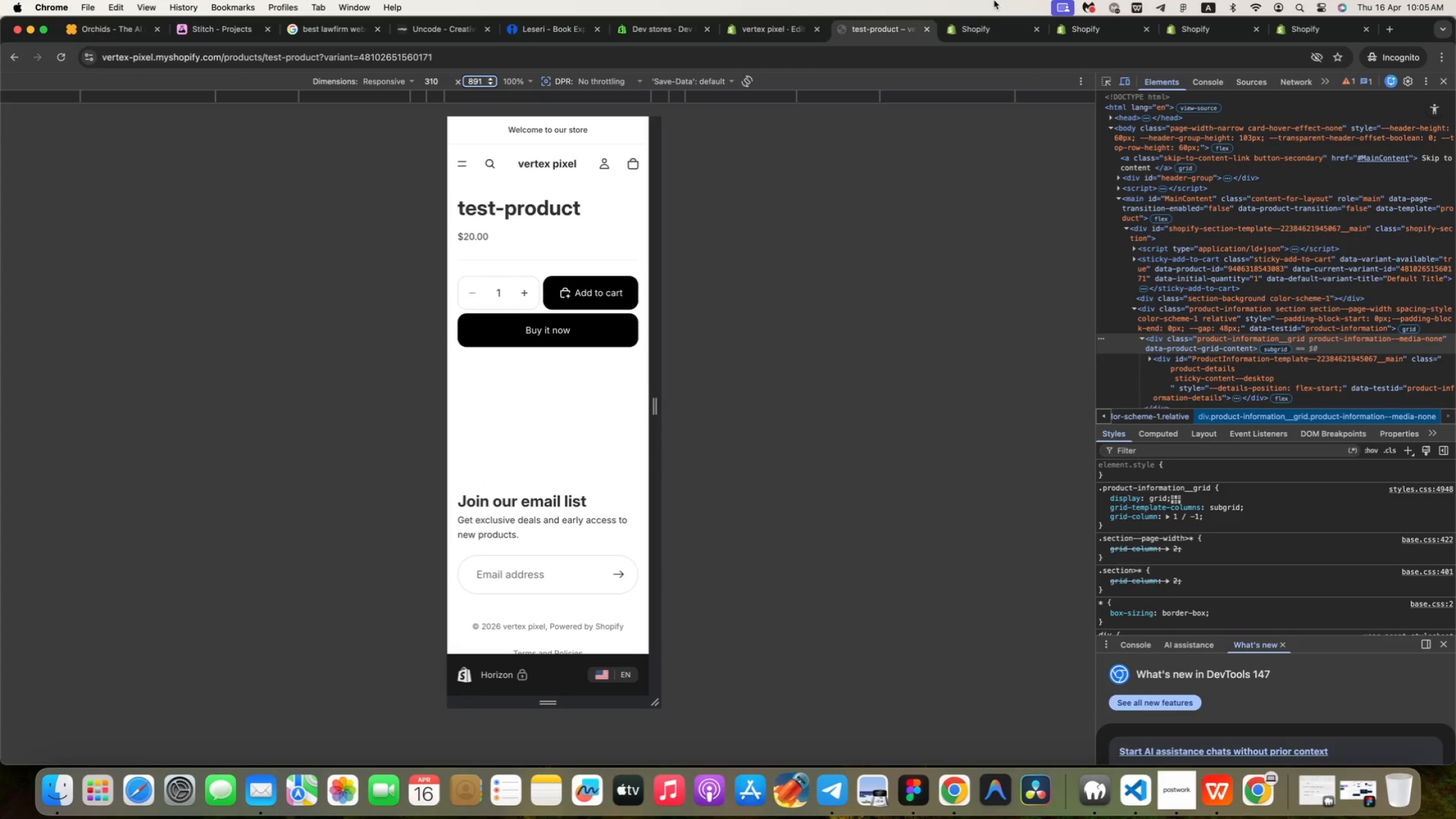 
wait(83.97)
 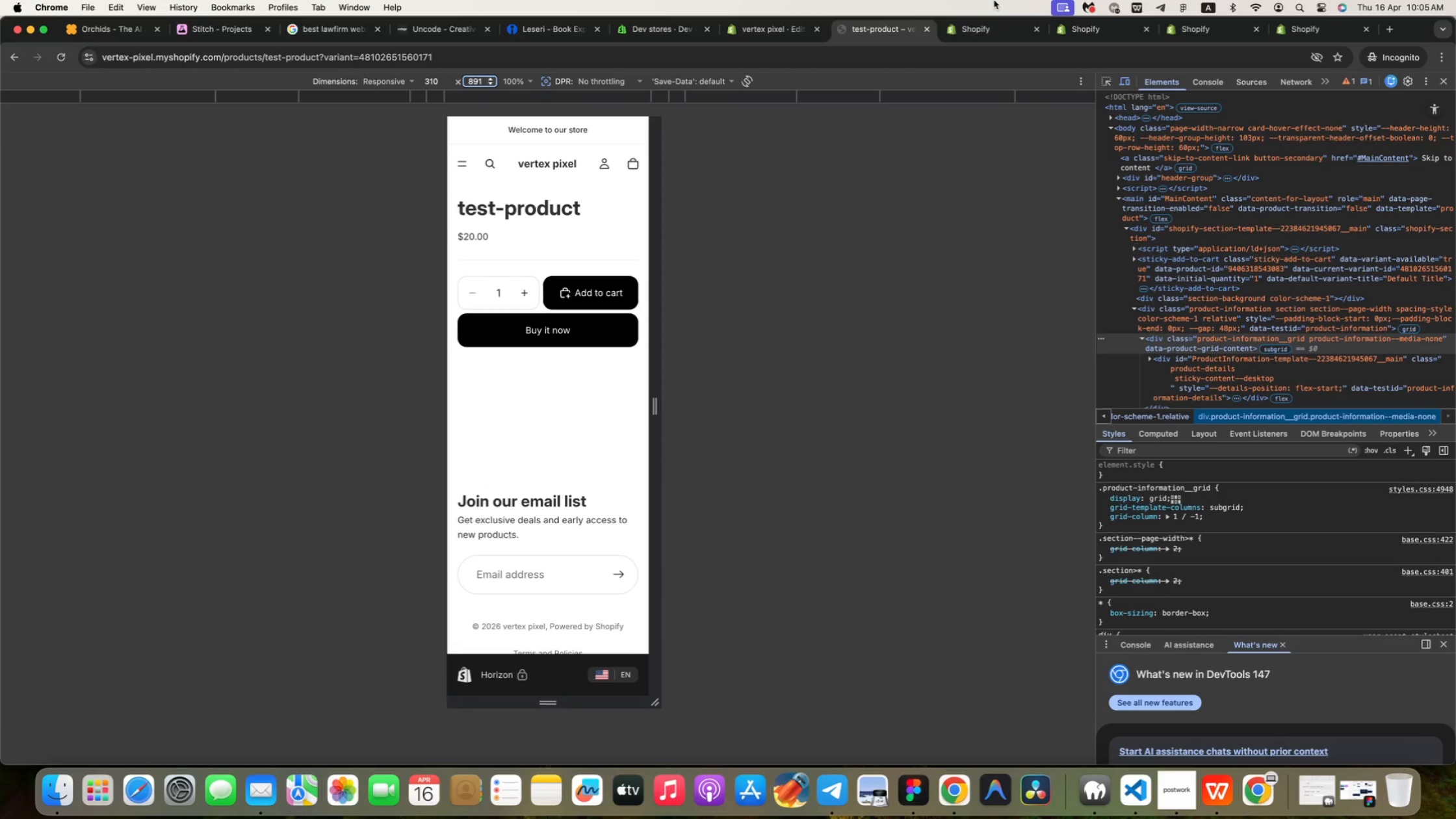 
left_click_drag(start_coordinate=[656, 402], to_coordinate=[753, 388])
 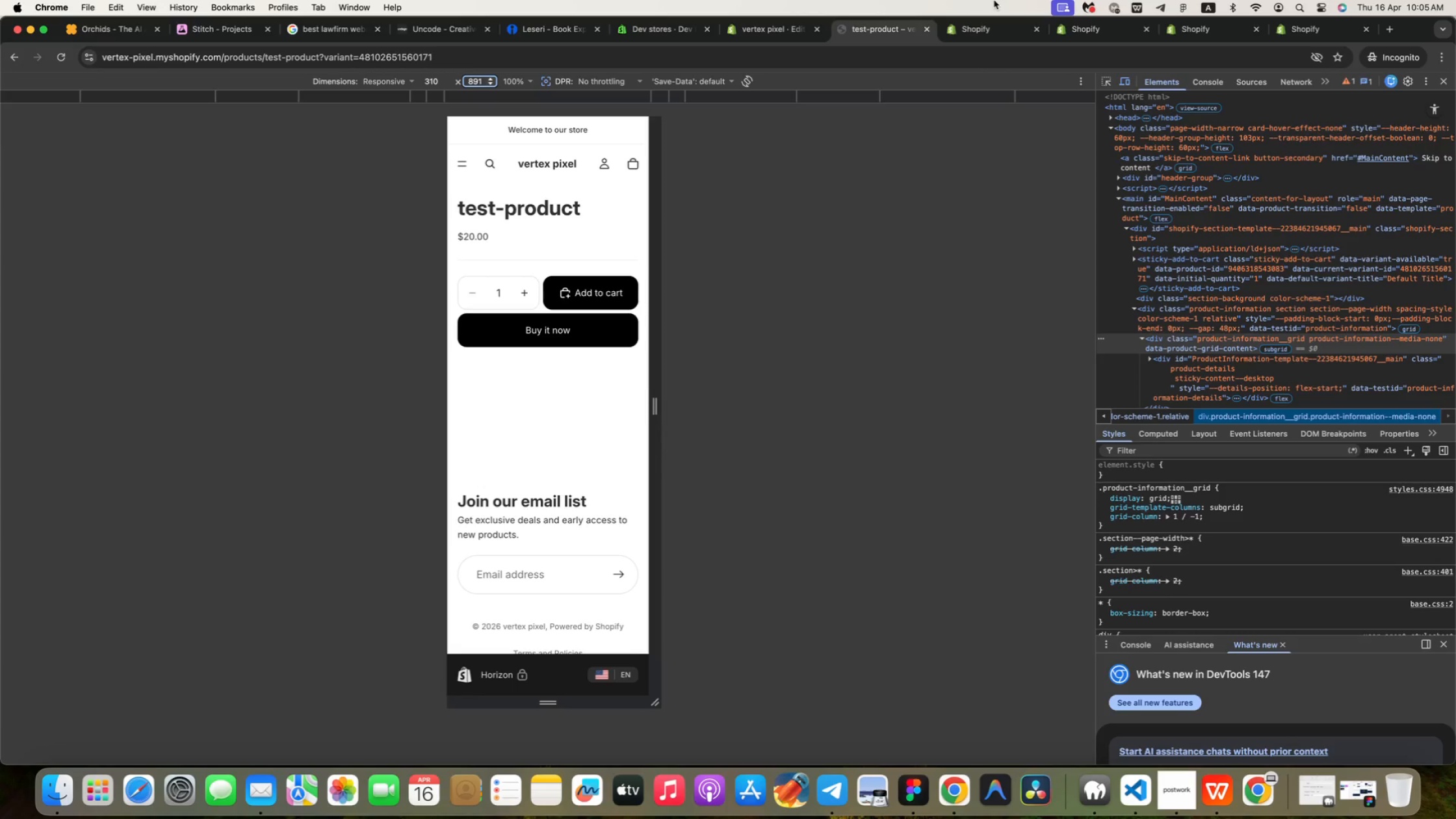 
left_click_drag(start_coordinate=[751, 390], to_coordinate=[677, 409])
 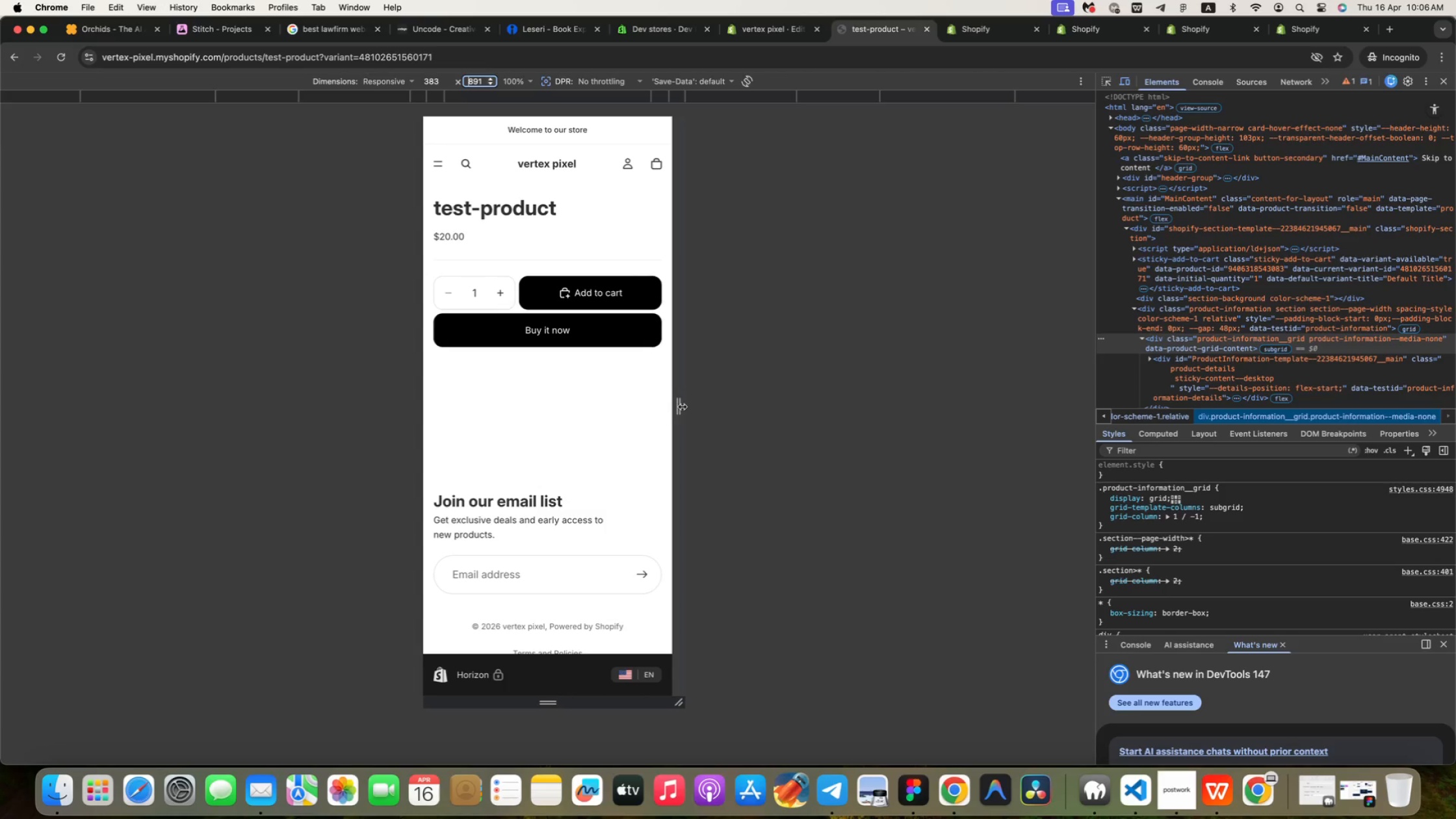 
wait(82.64)
 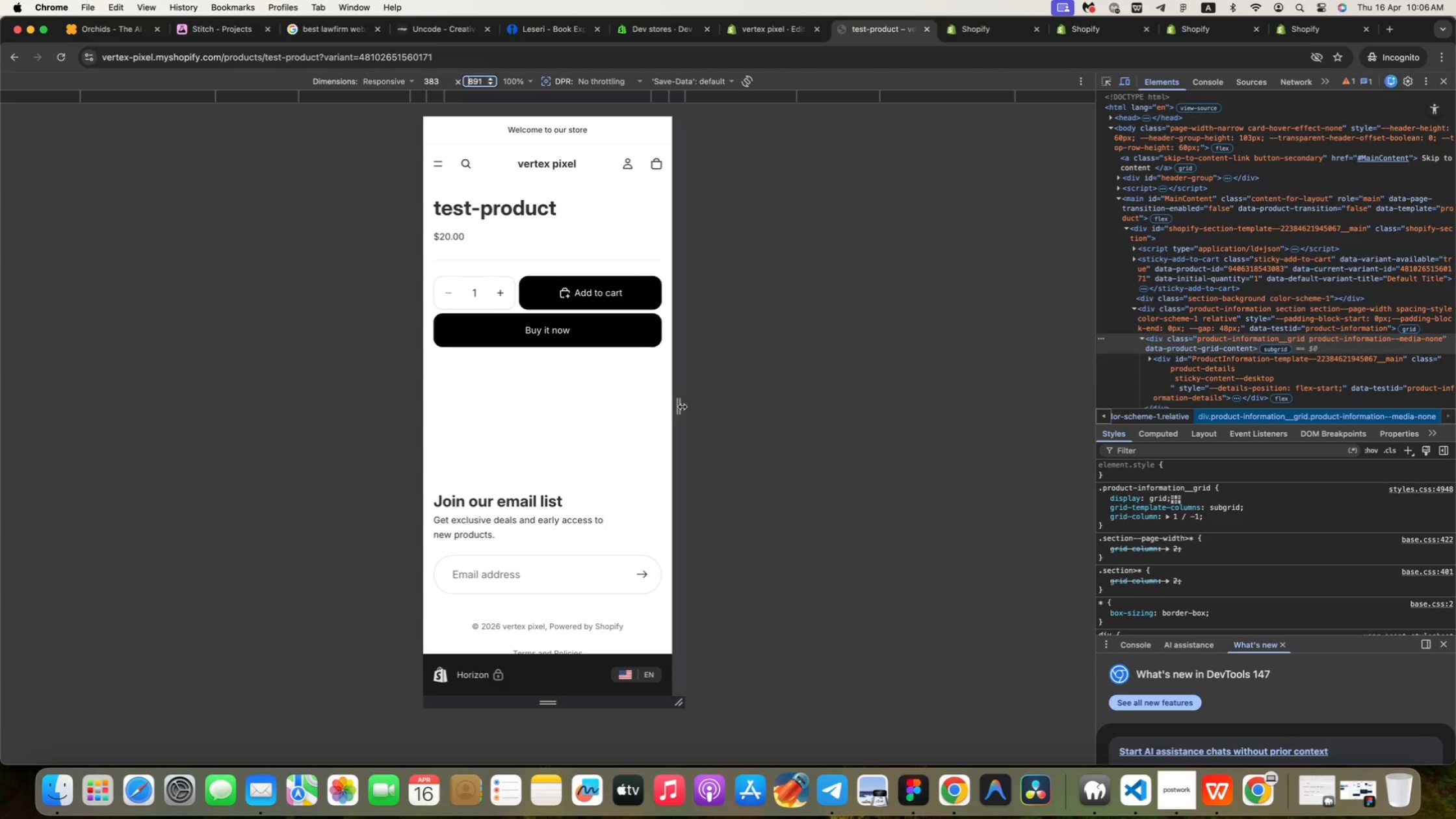 
left_click_drag(start_coordinate=[680, 401], to_coordinate=[638, 426])
 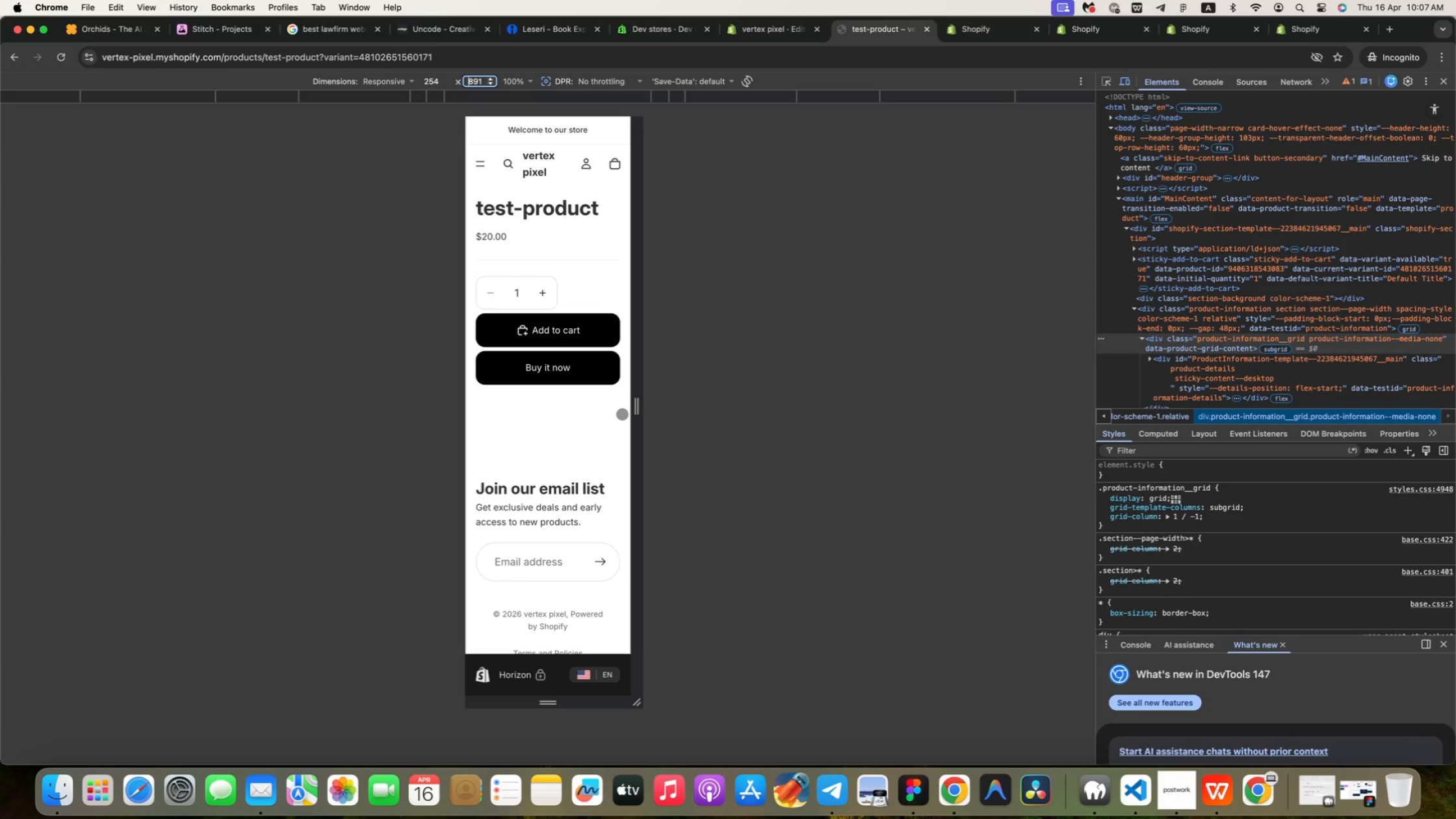 
wait(28.57)
 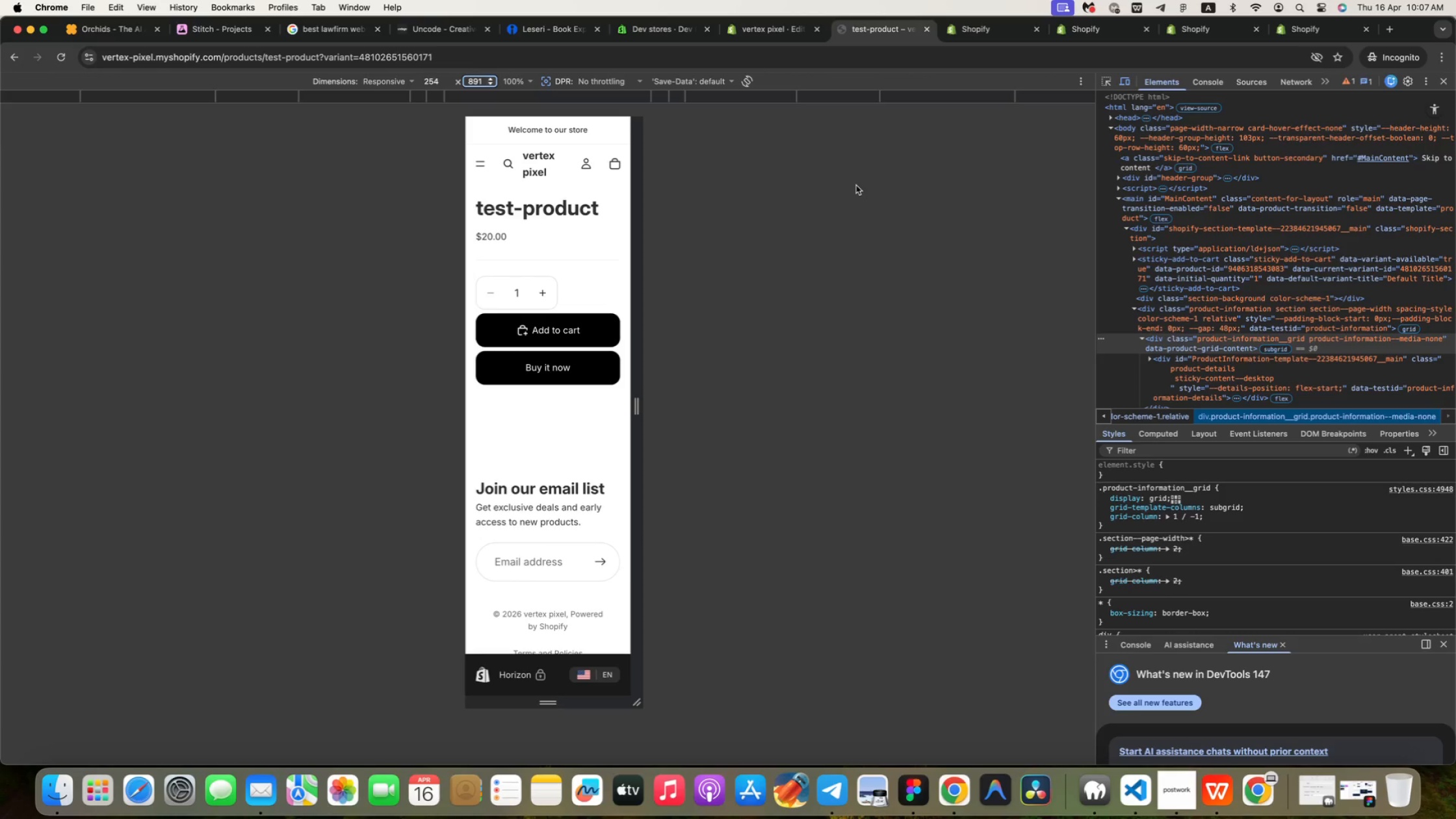 
key(Meta+Tab)